 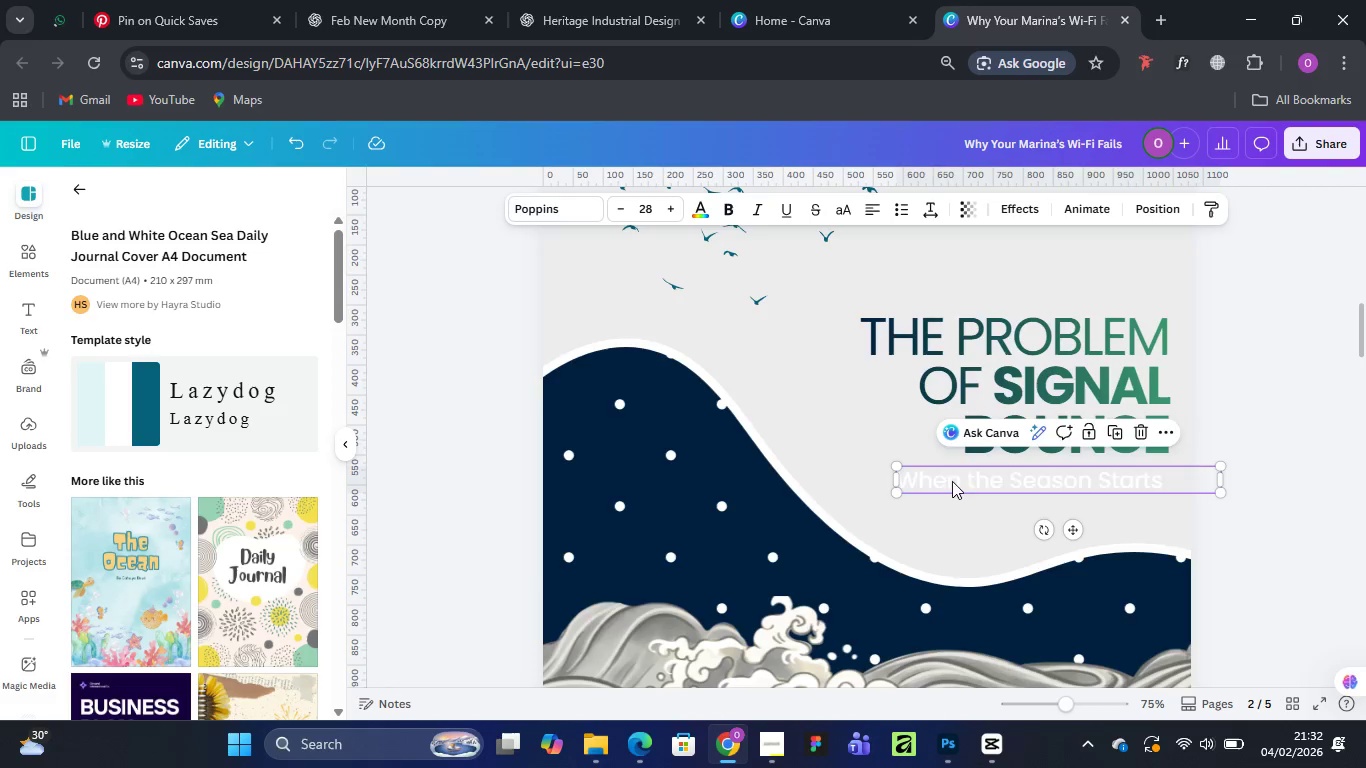 
key(Control+V)
 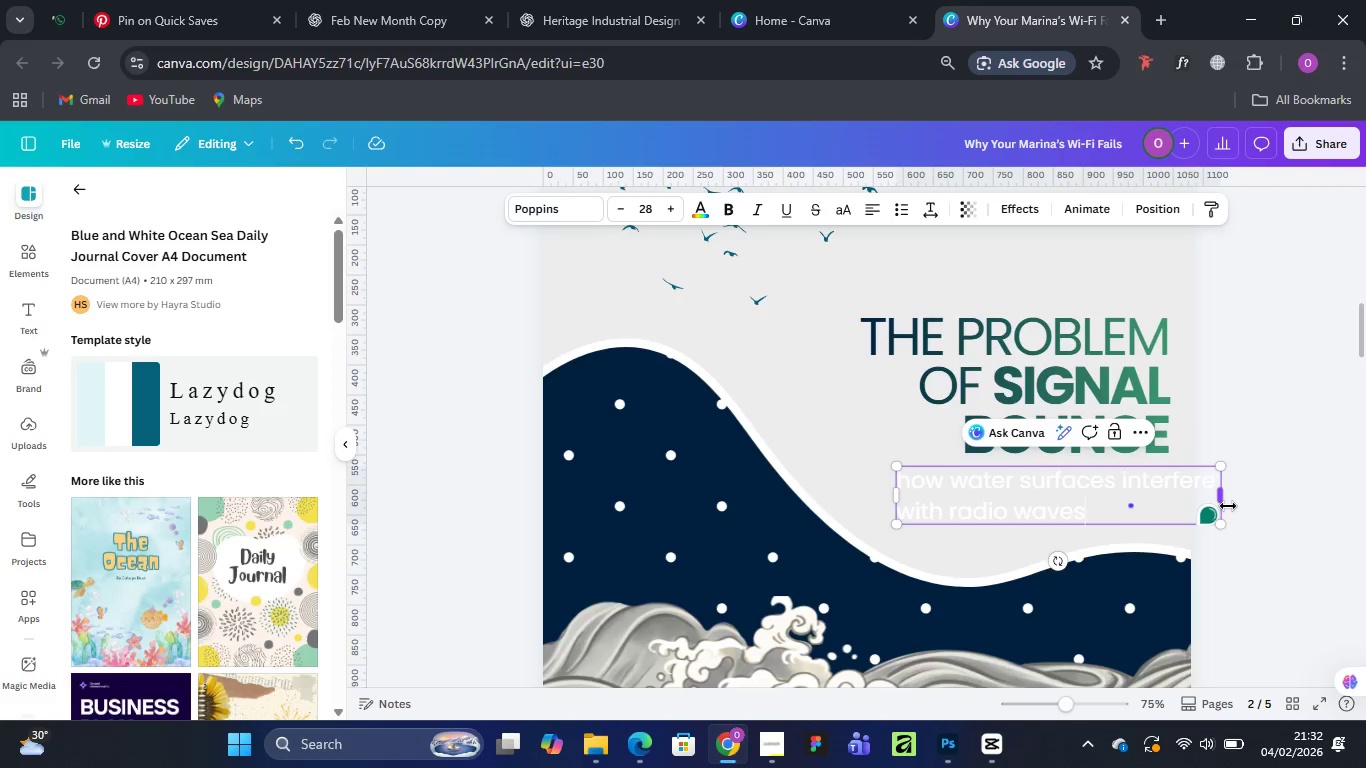 
left_click_drag(start_coordinate=[1223, 502], to_coordinate=[1169, 494])
 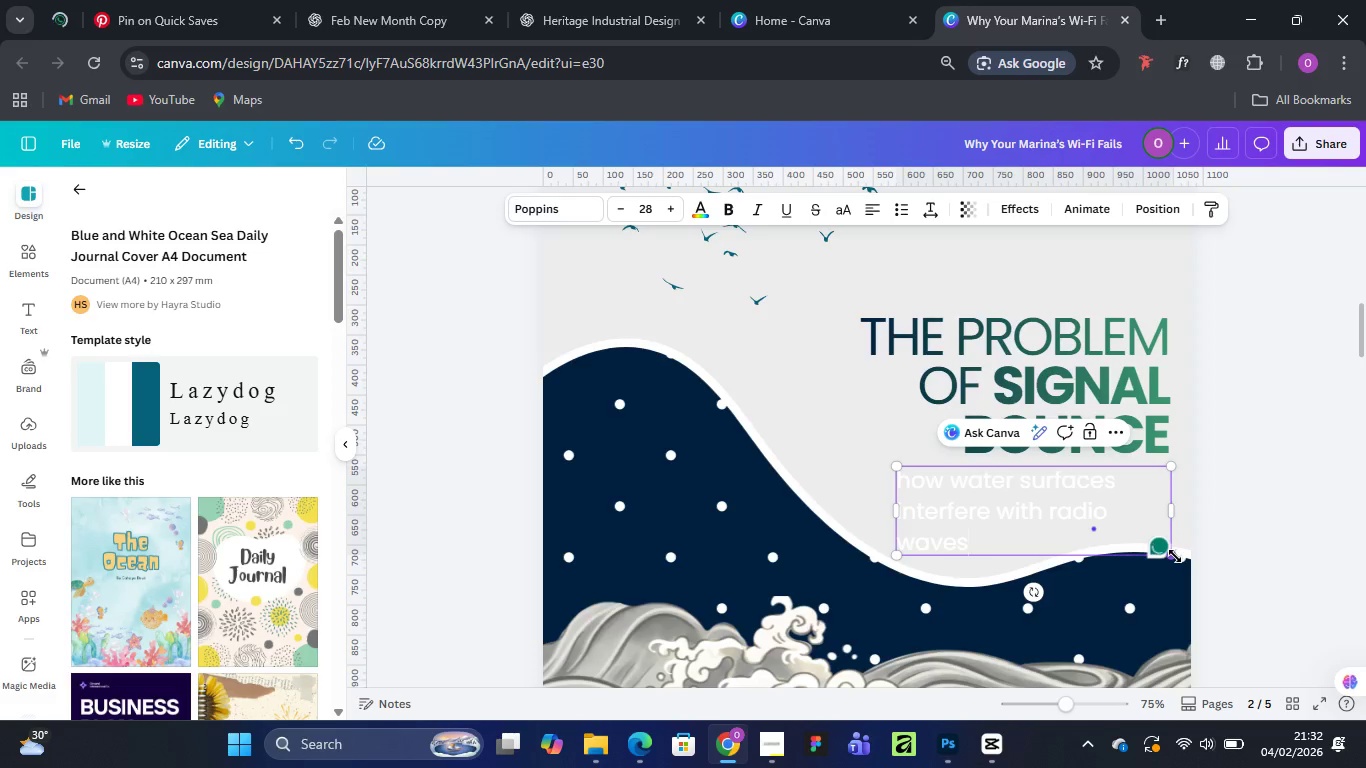 
left_click_drag(start_coordinate=[1175, 556], to_coordinate=[1130, 537])
 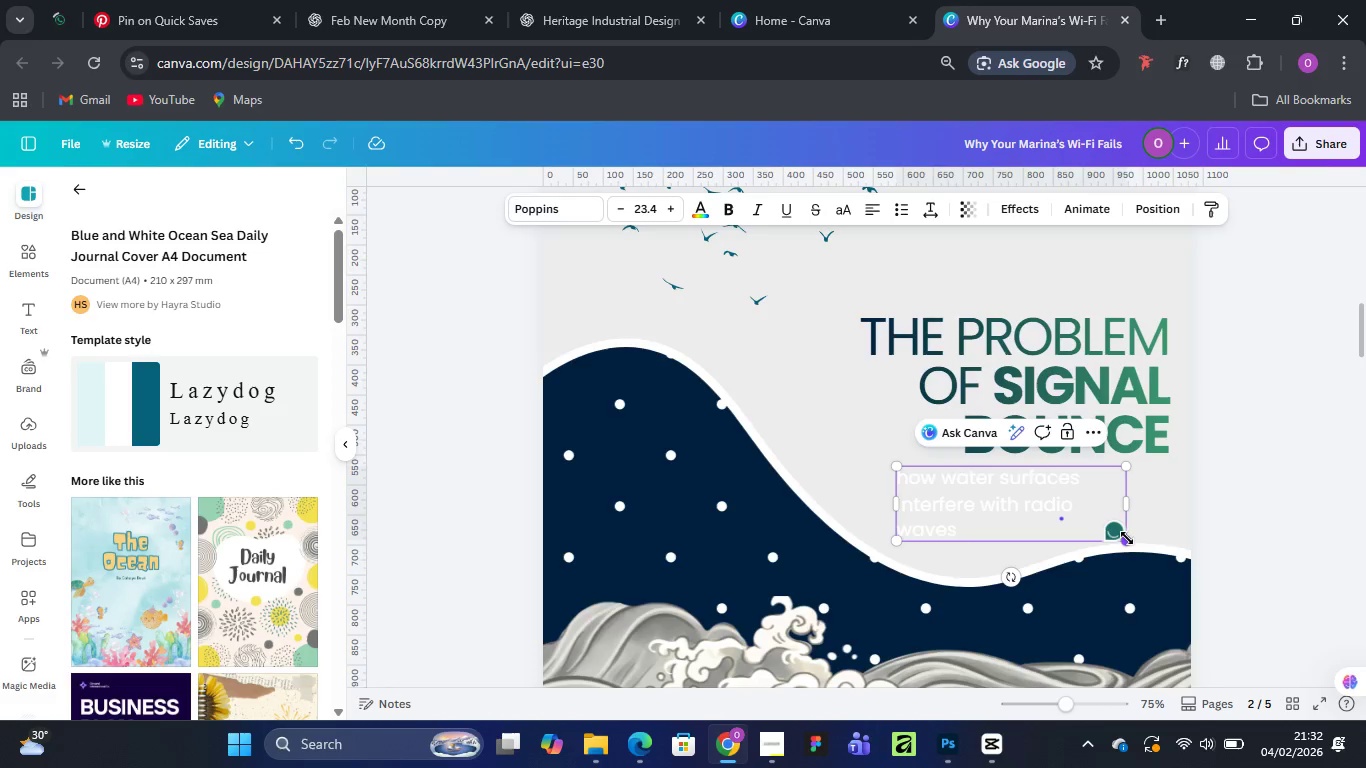 
left_click_drag(start_coordinate=[1127, 538], to_coordinate=[1119, 534])
 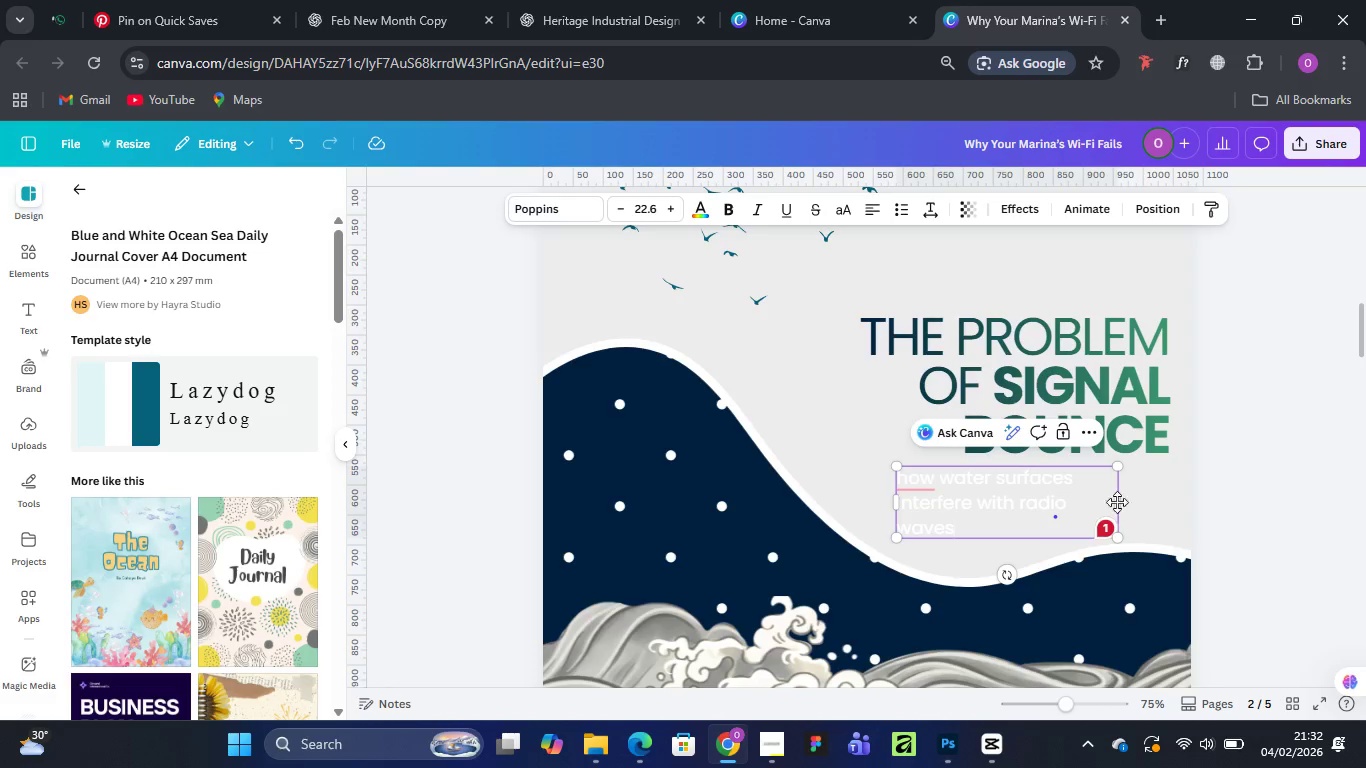 
left_click_drag(start_coordinate=[1122, 504], to_coordinate=[1165, 504])
 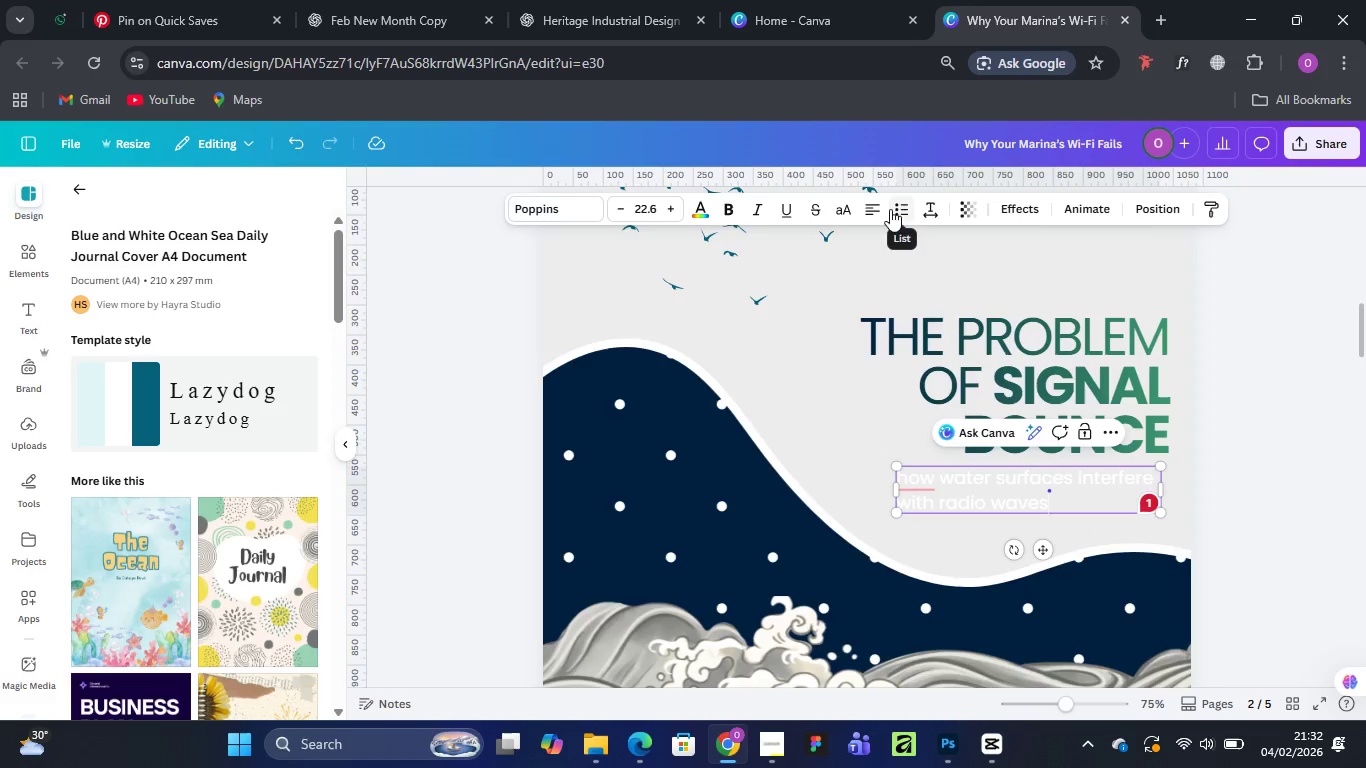 
left_click([874, 205])
 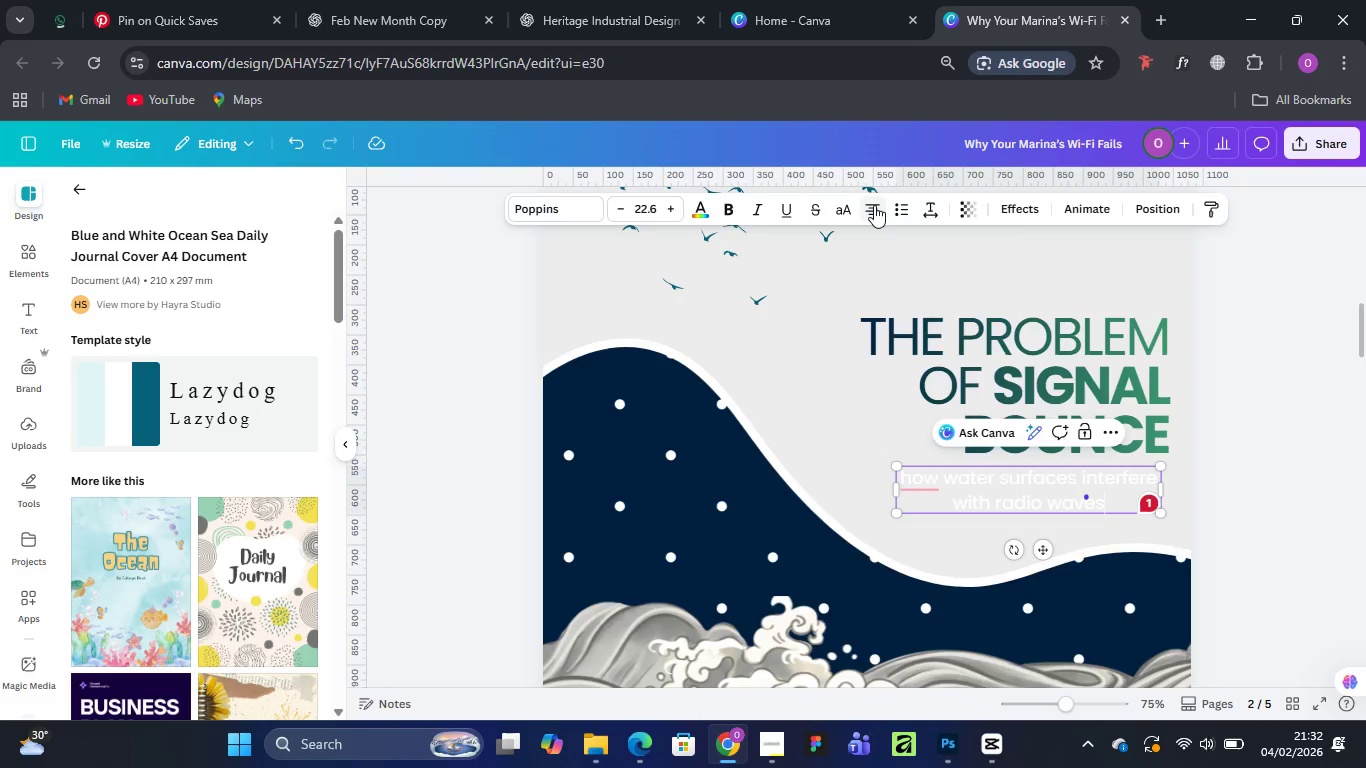 
left_click([874, 205])
 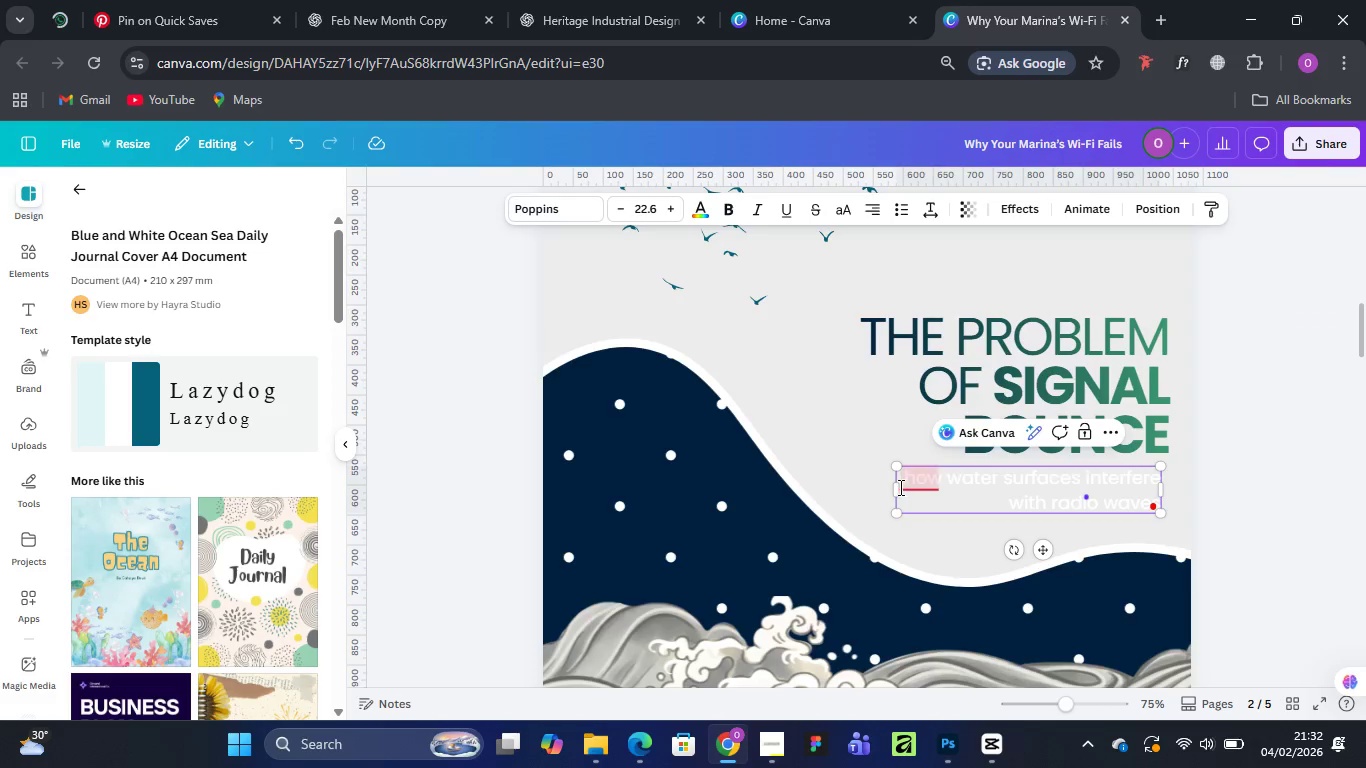 
left_click_drag(start_coordinate=[893, 487], to_coordinate=[900, 487])
 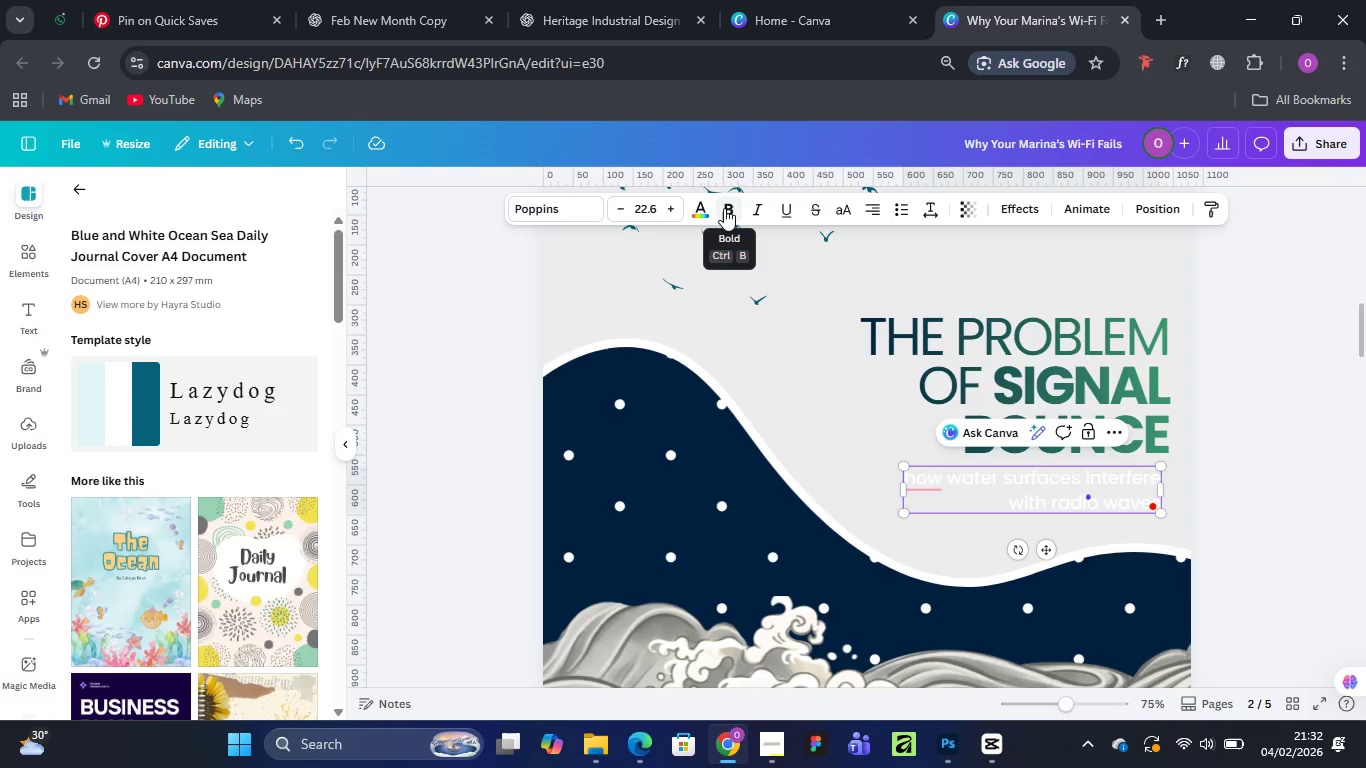 
left_click([704, 208])
 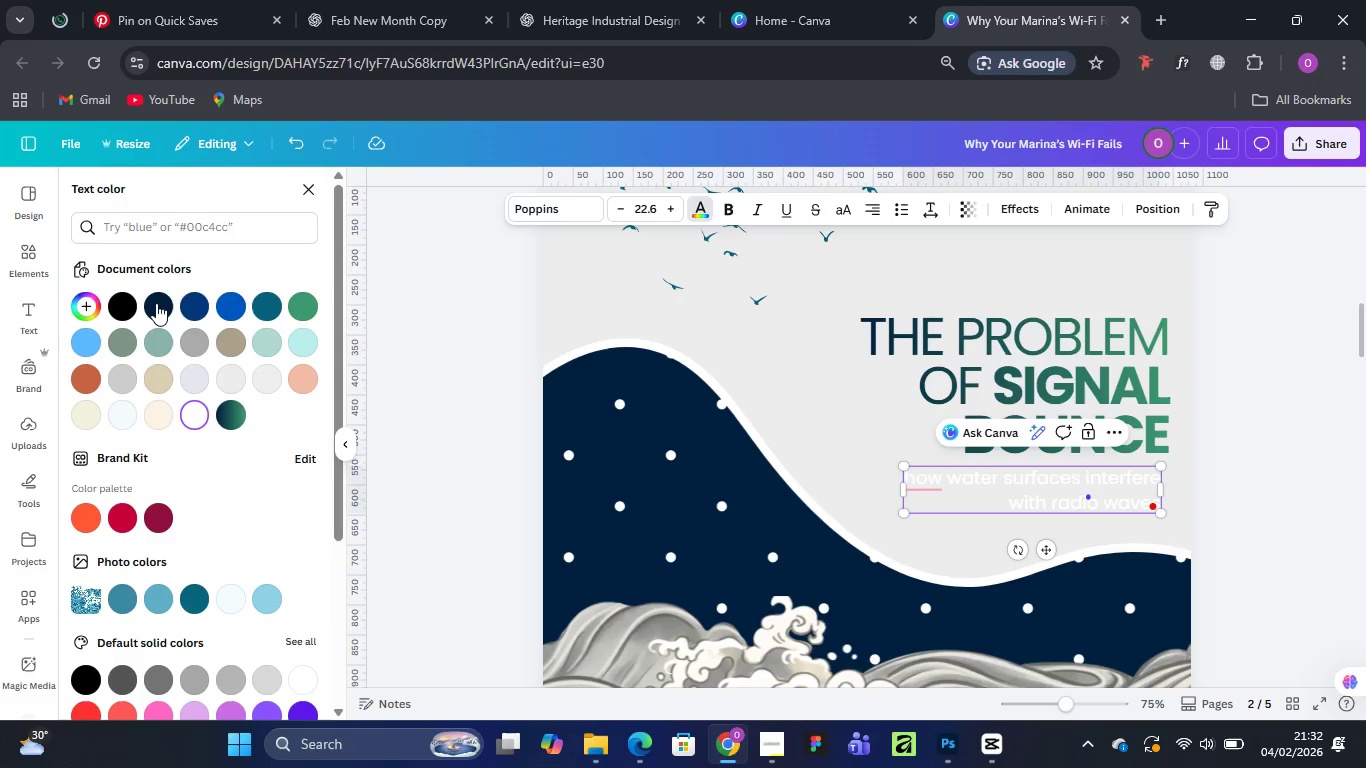 
left_click([157, 302])
 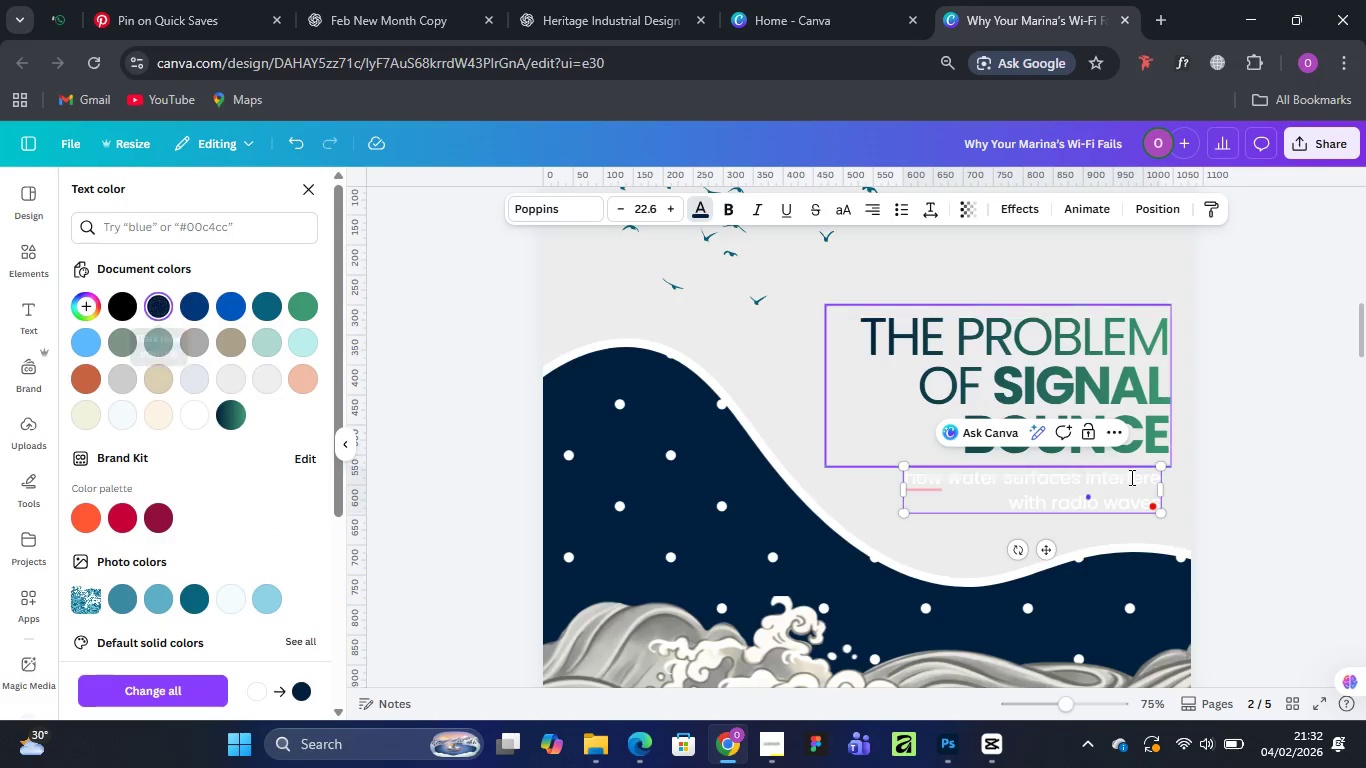 
left_click([1315, 442])
 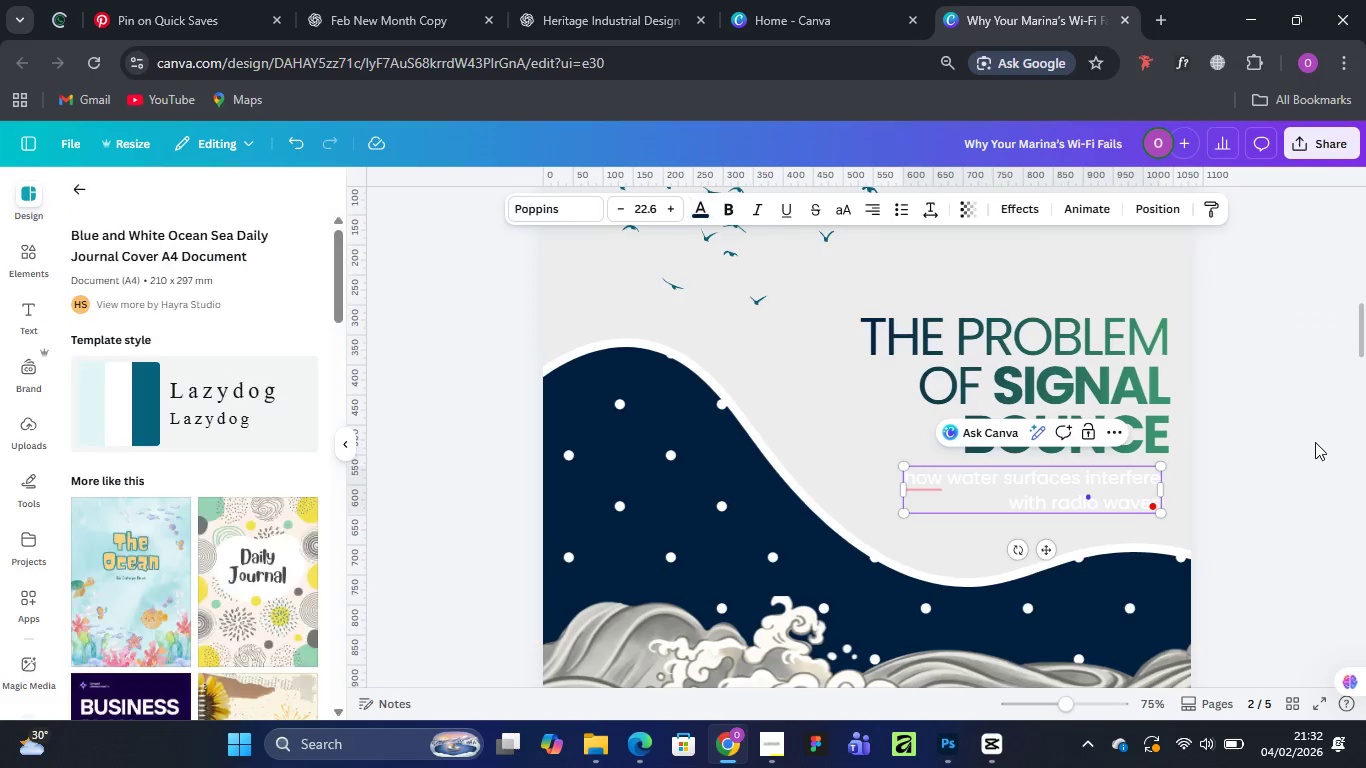 
left_click([1315, 442])
 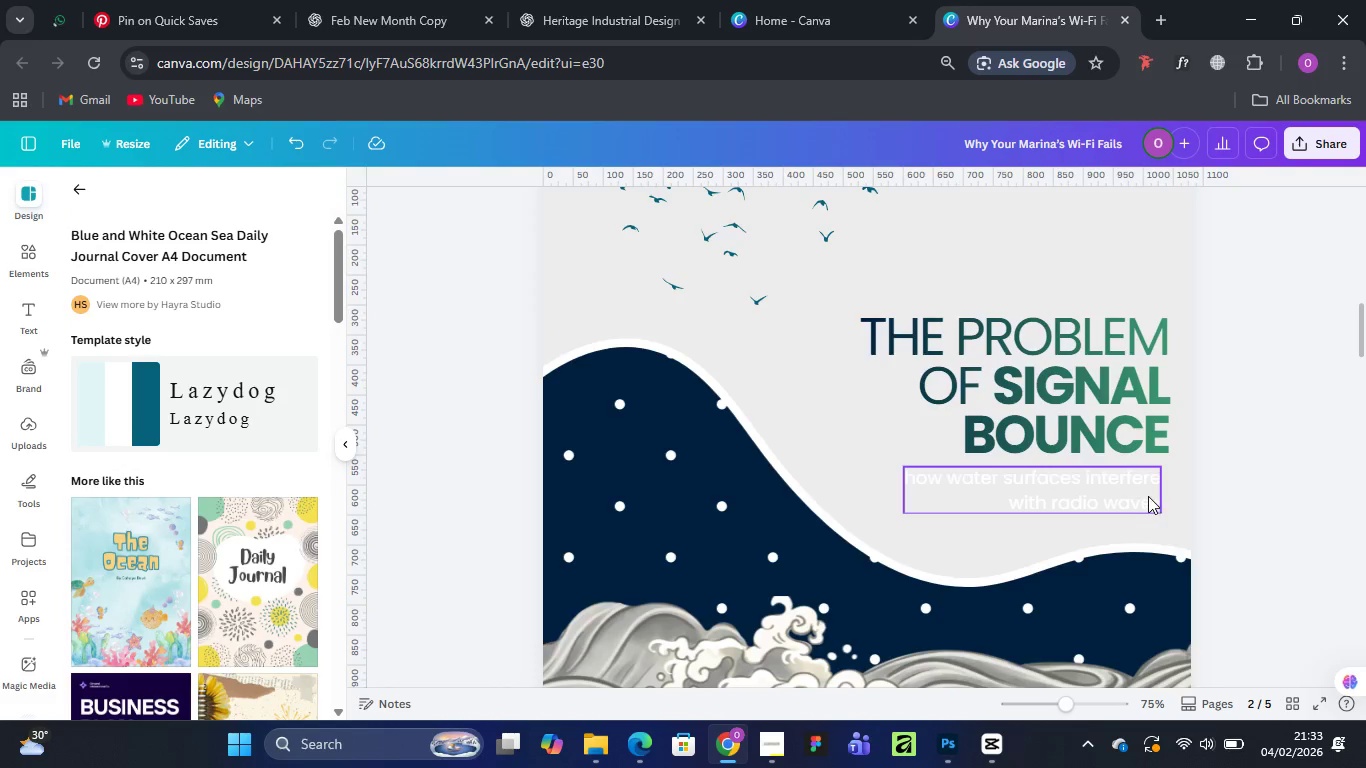 
left_click([1147, 497])
 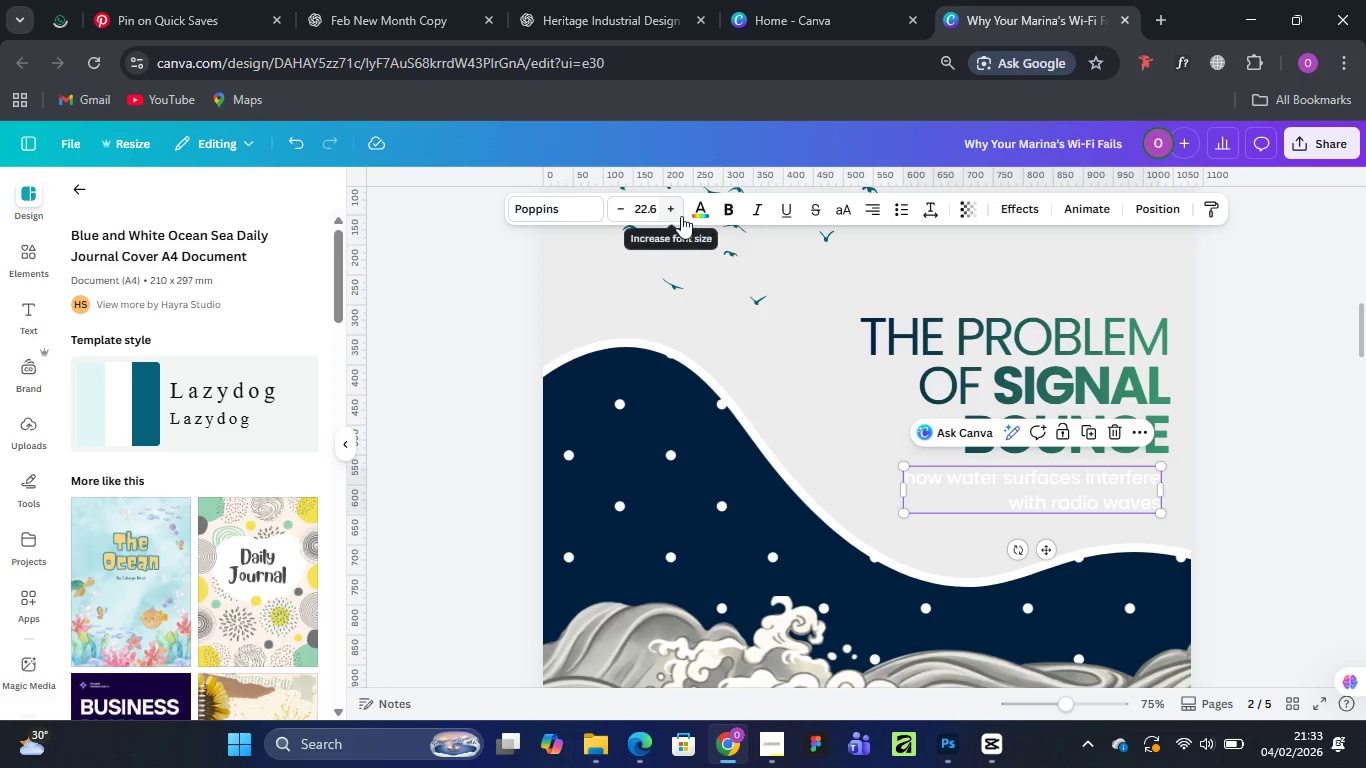 
left_click([702, 205])
 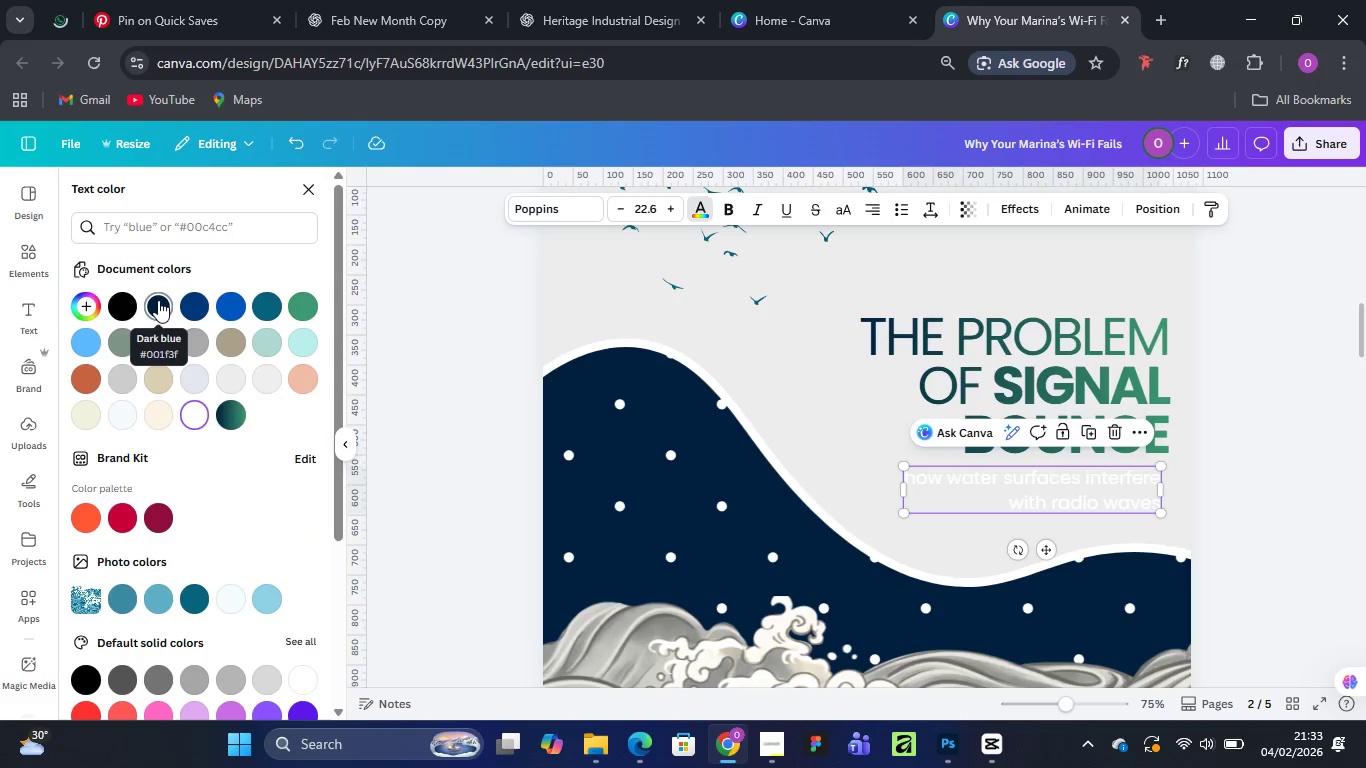 
left_click([158, 300])
 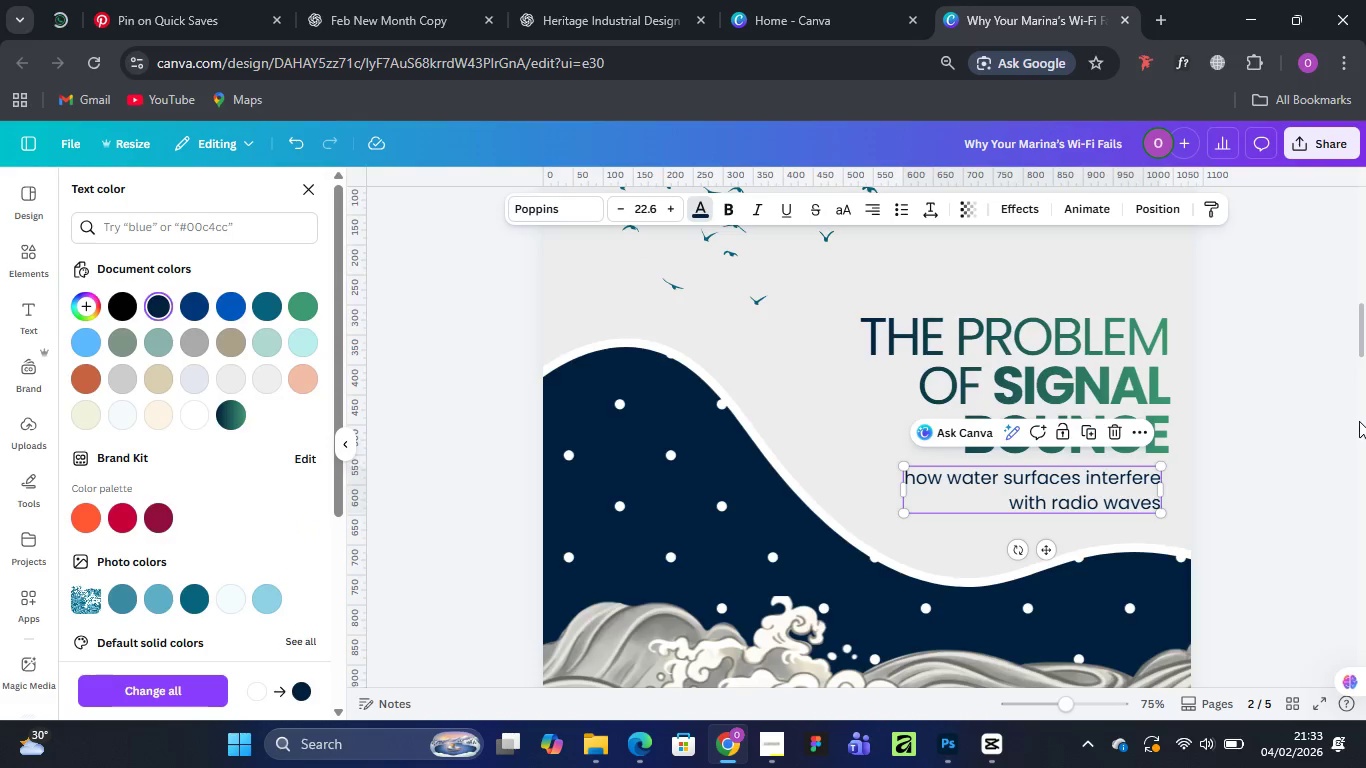 
left_click([1317, 416])
 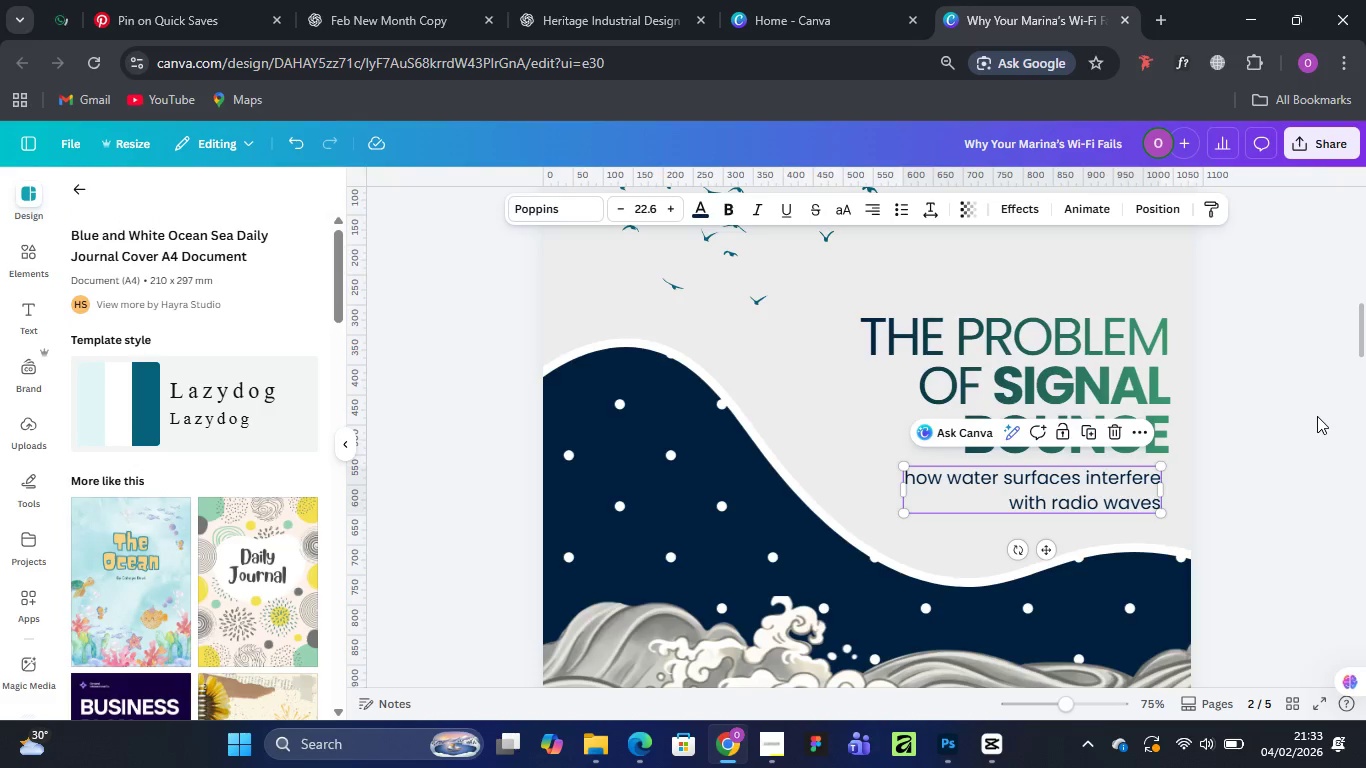 
left_click([1317, 416])
 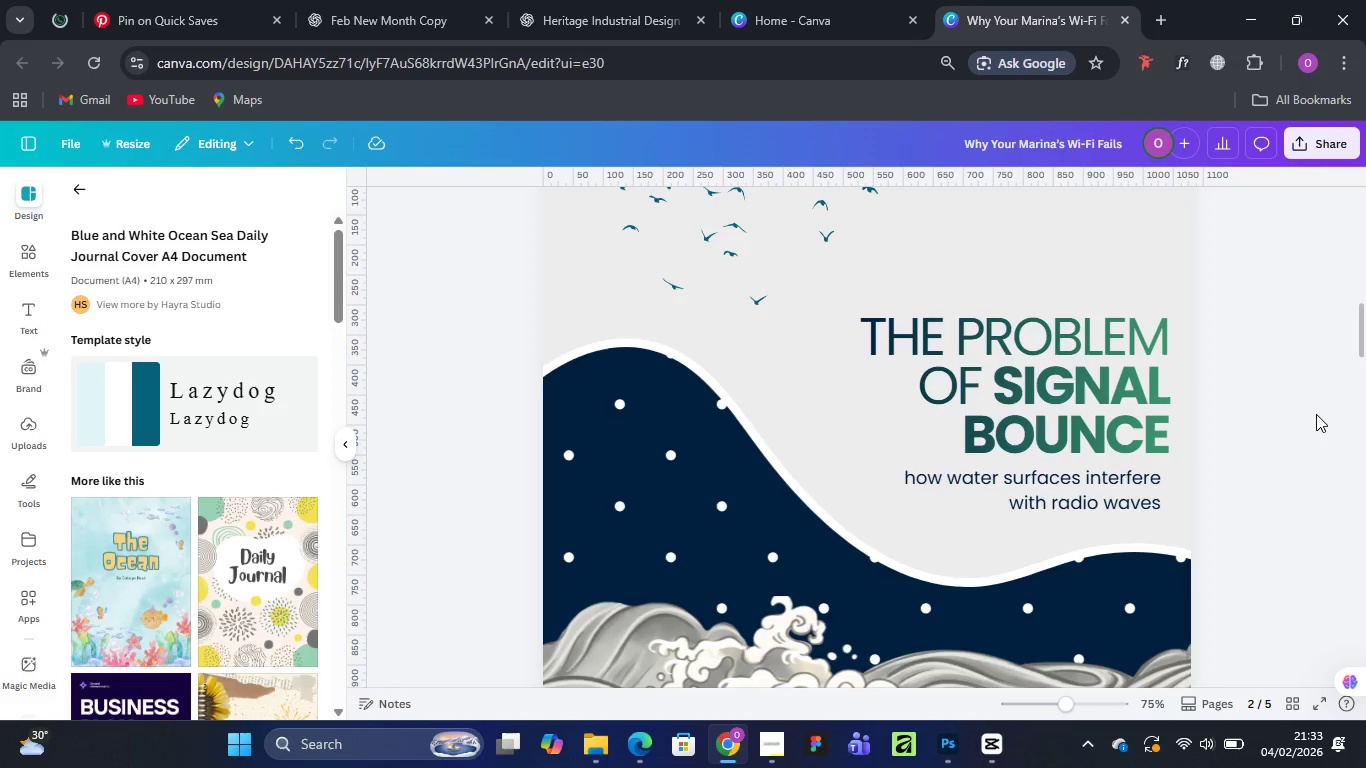 
wait(13.33)
 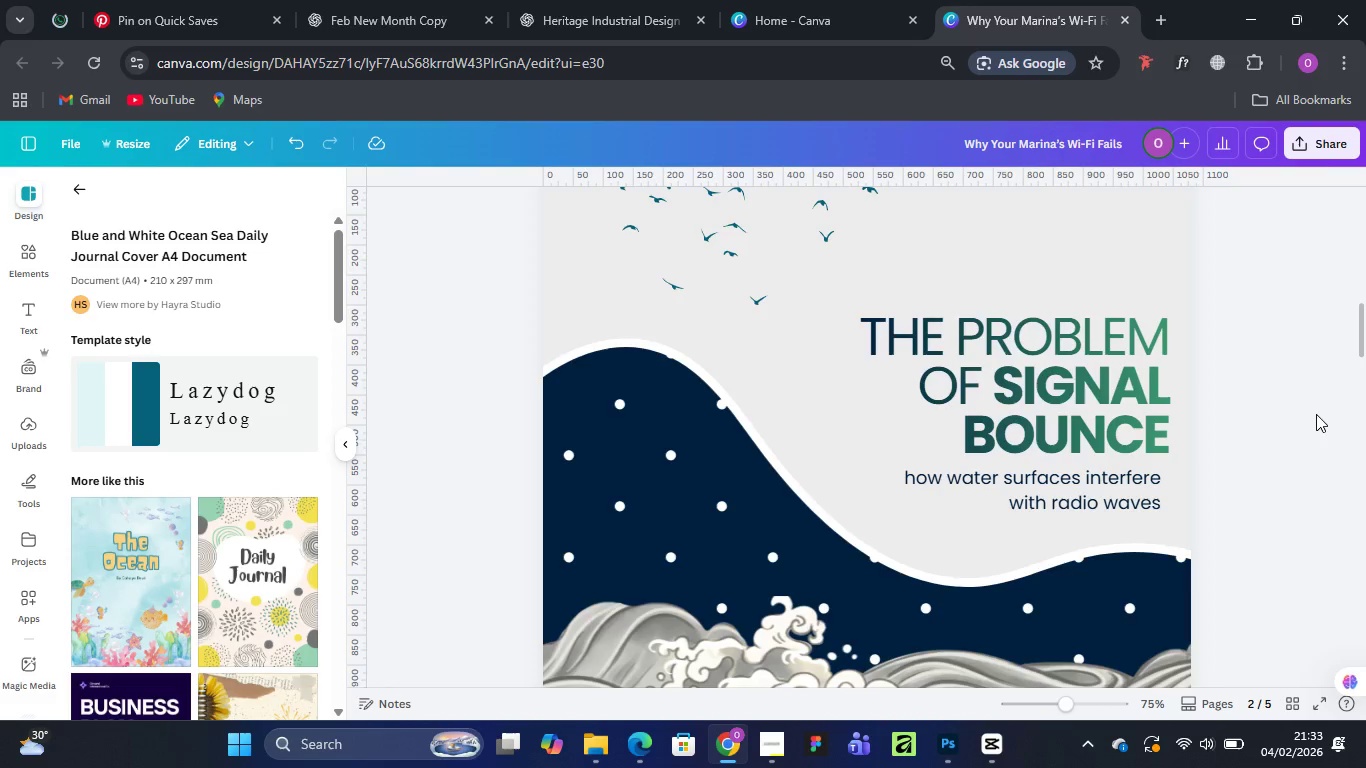 
left_click_drag(start_coordinate=[1031, 478], to_coordinate=[1041, 486])
 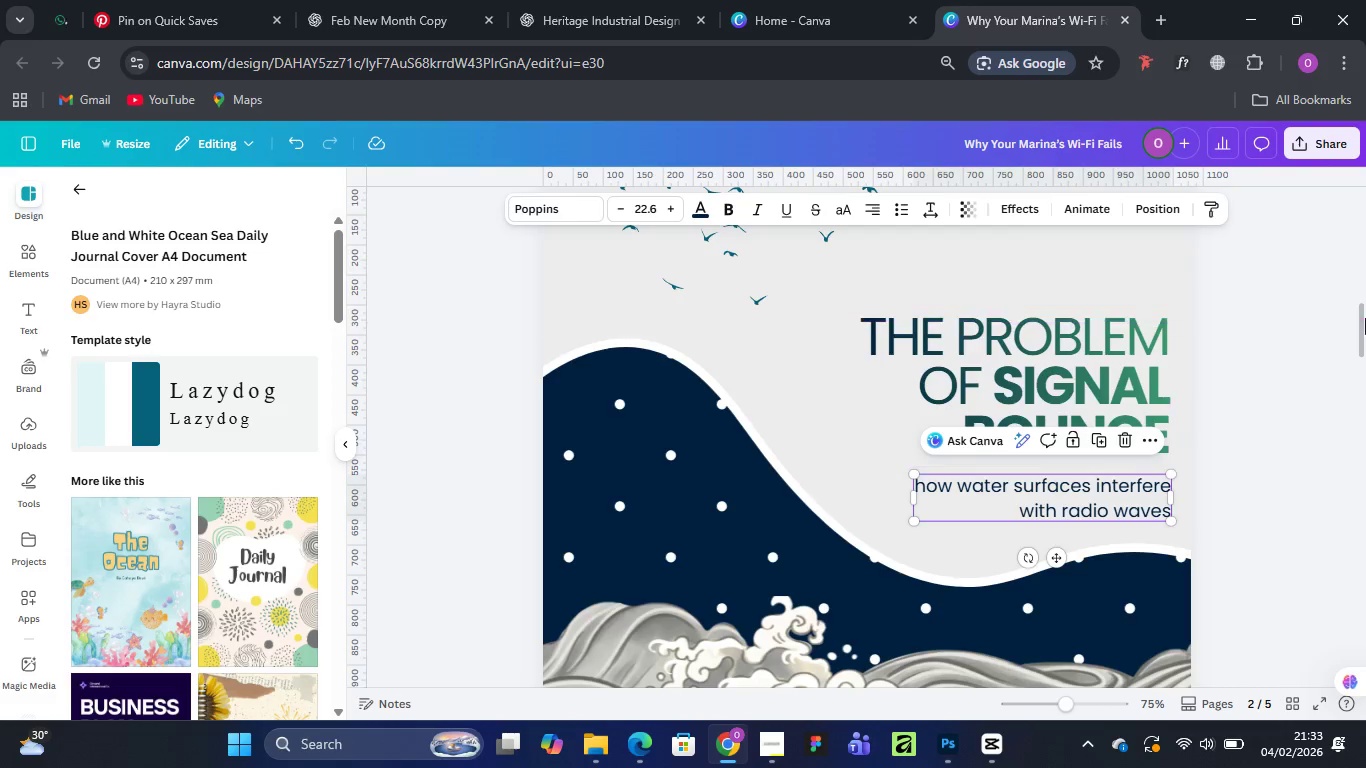 
left_click([1365, 318])
 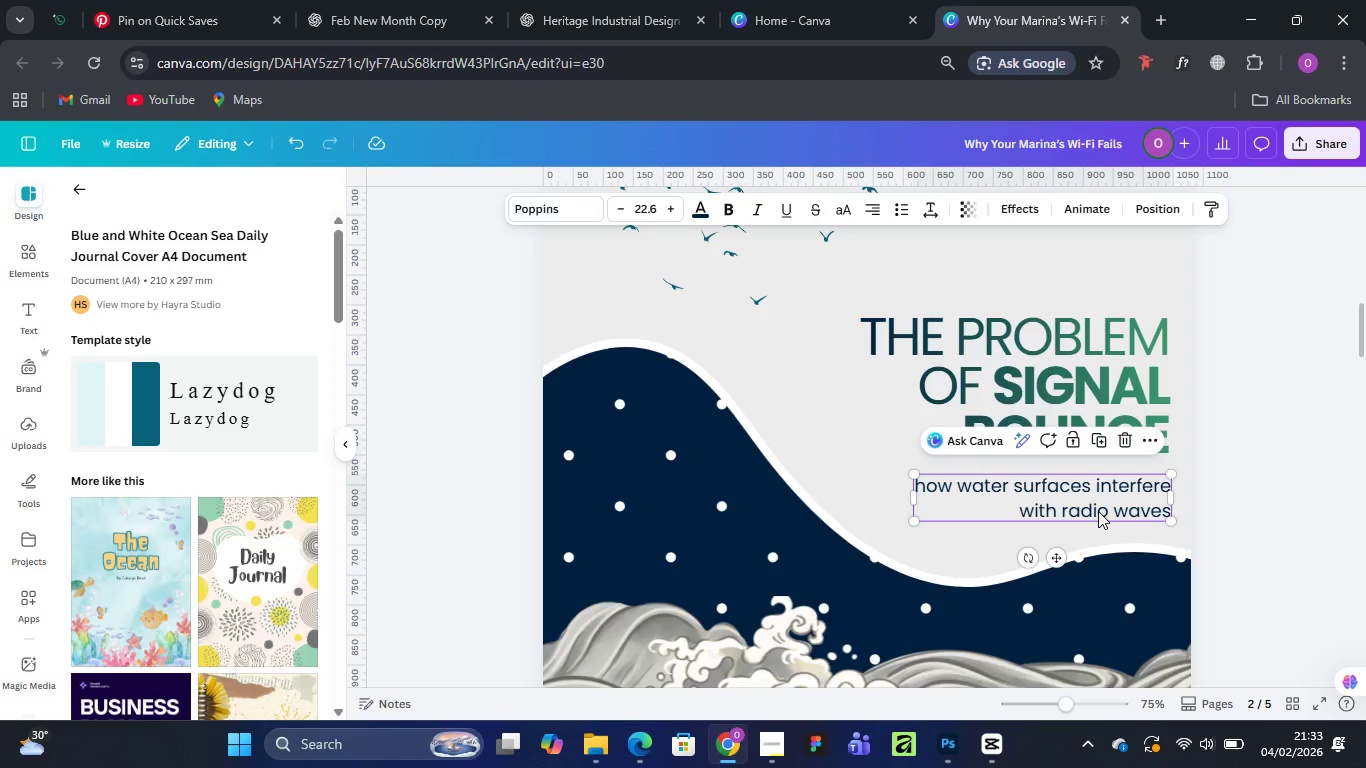 
scroll: coordinate [1098, 510], scroll_direction: up, amount: 1.0
 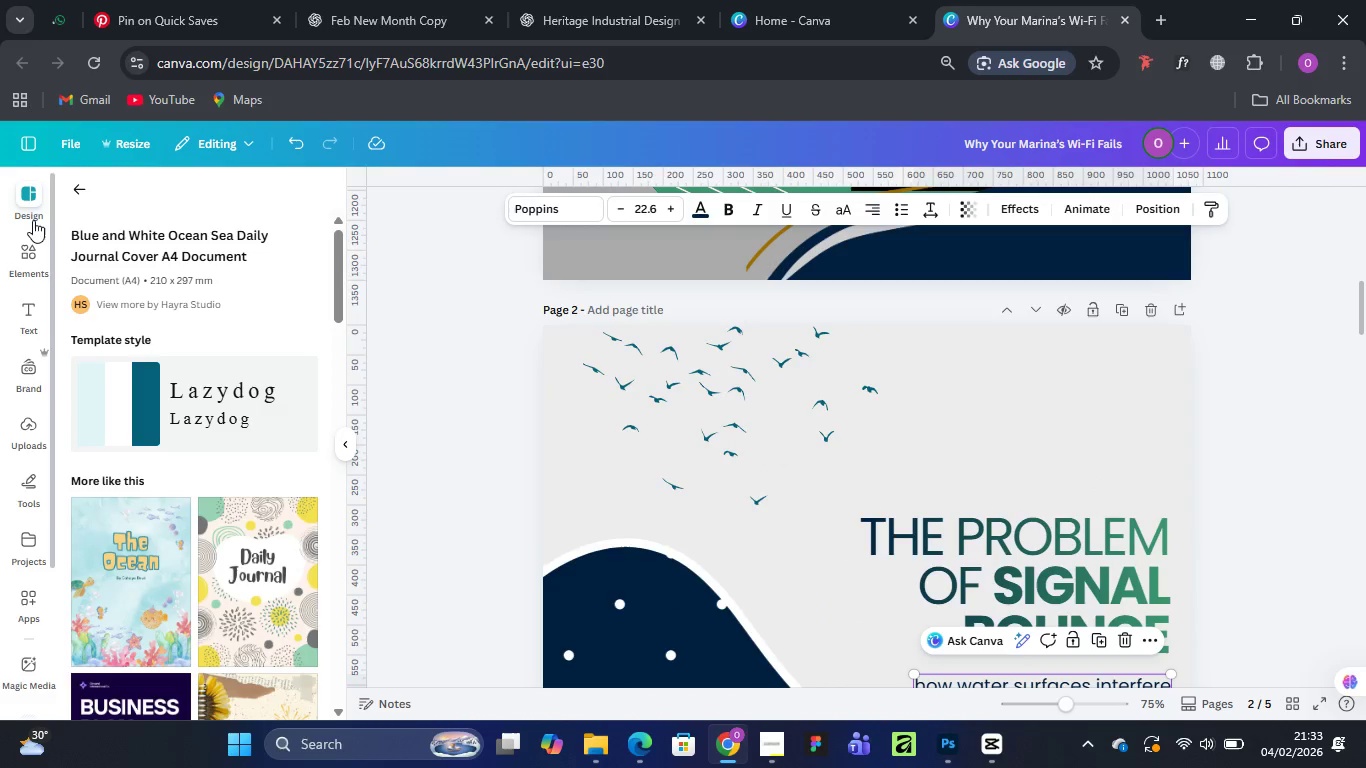 
left_click([28, 256])
 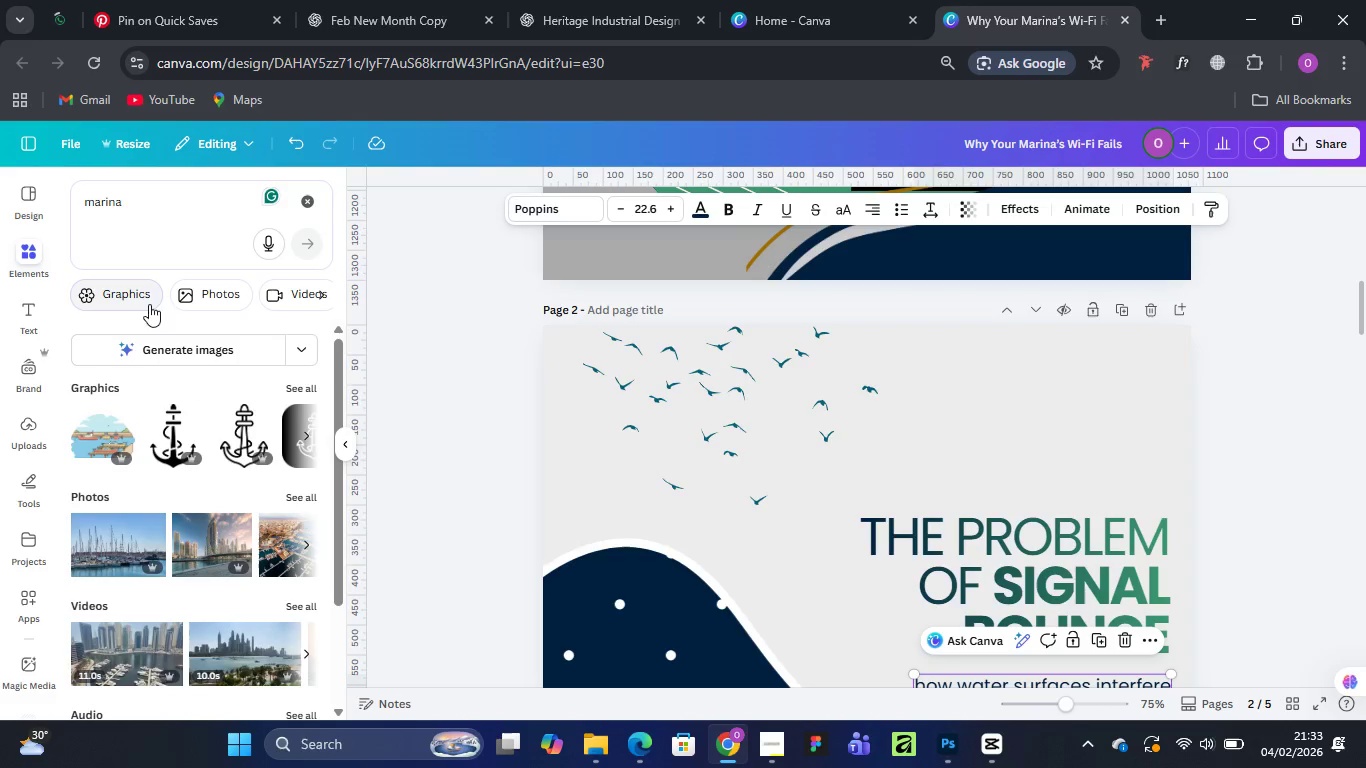 
wait(5.59)
 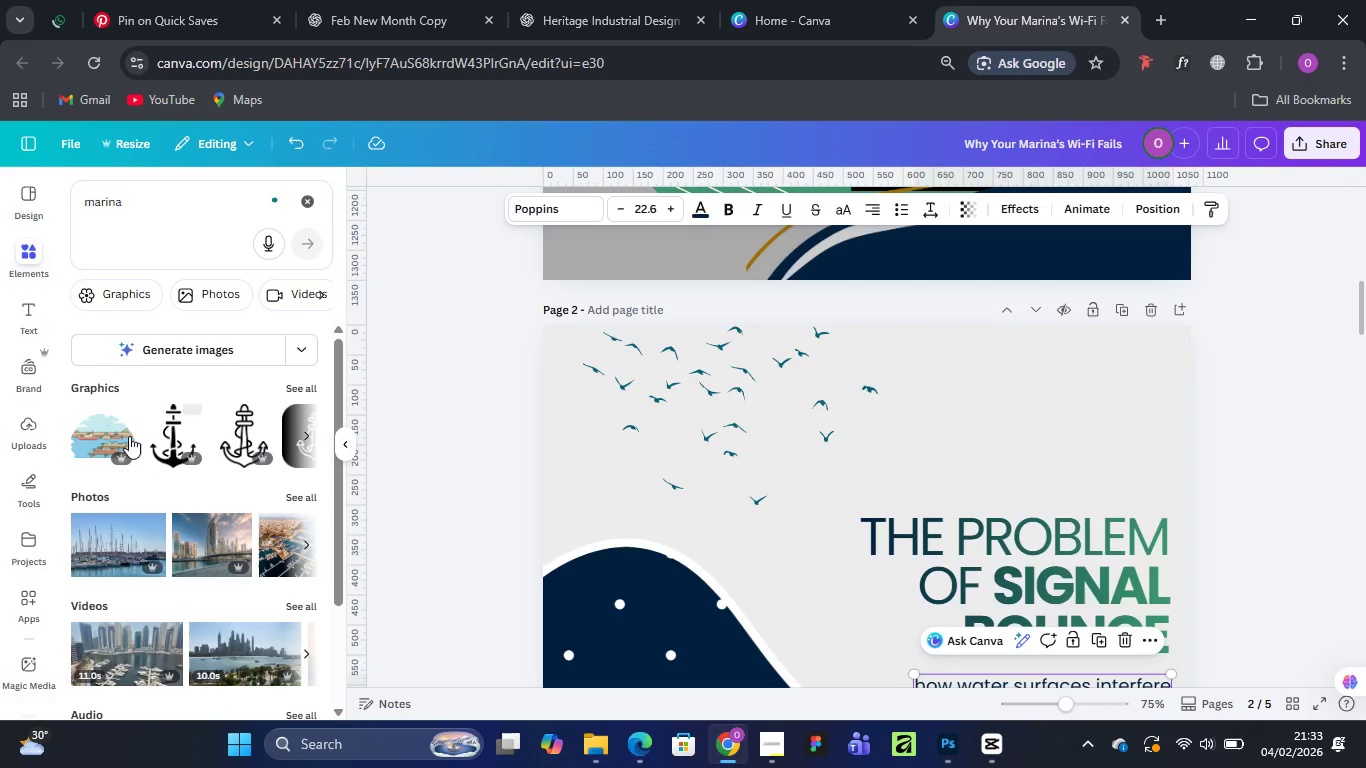 
left_click([313, 194])
 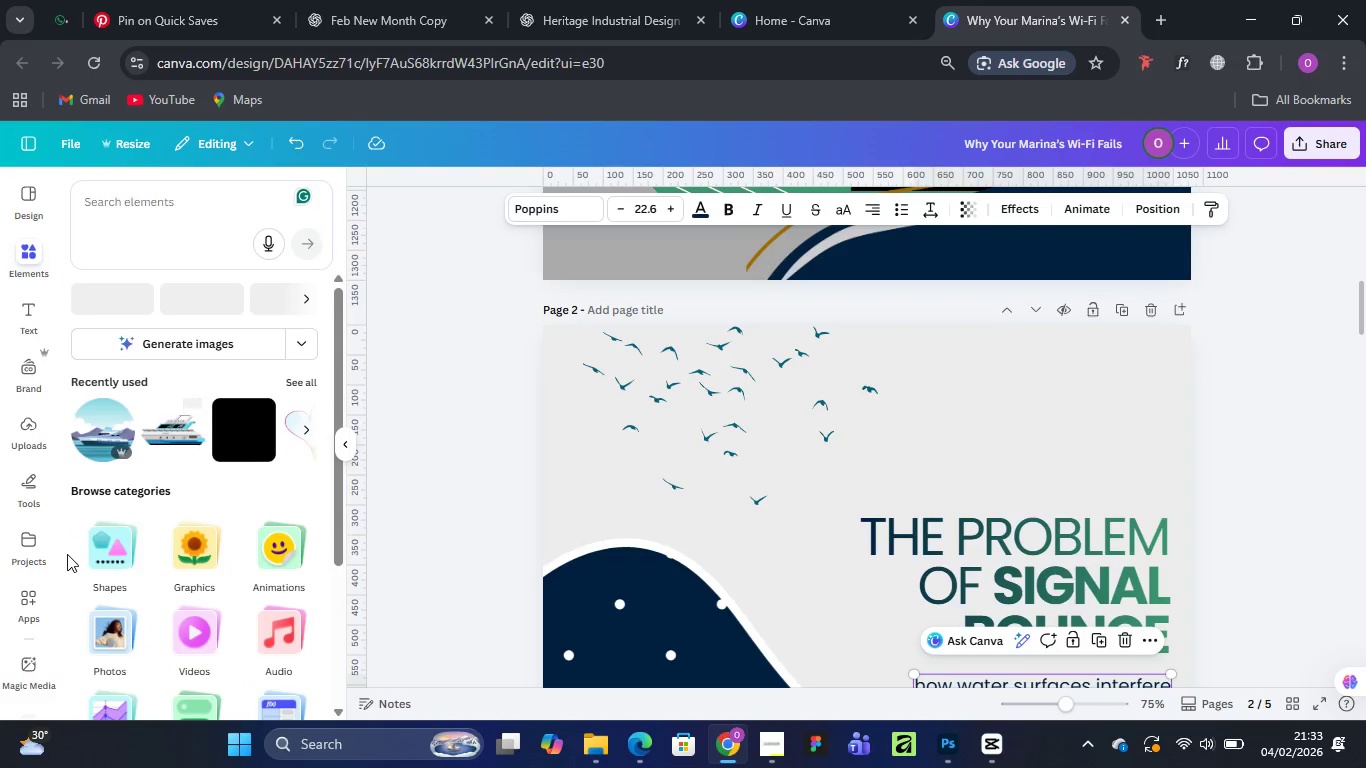 
left_click([103, 565])
 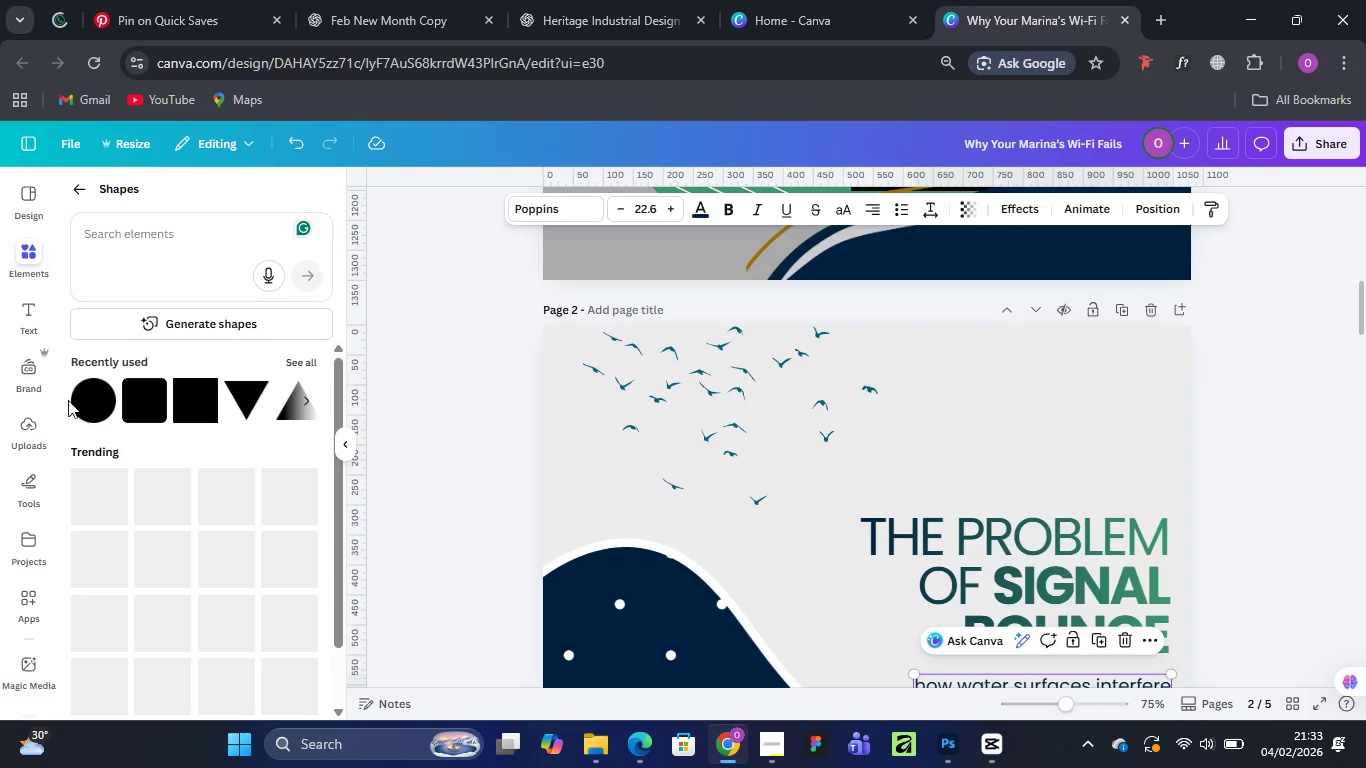 
left_click([91, 400])
 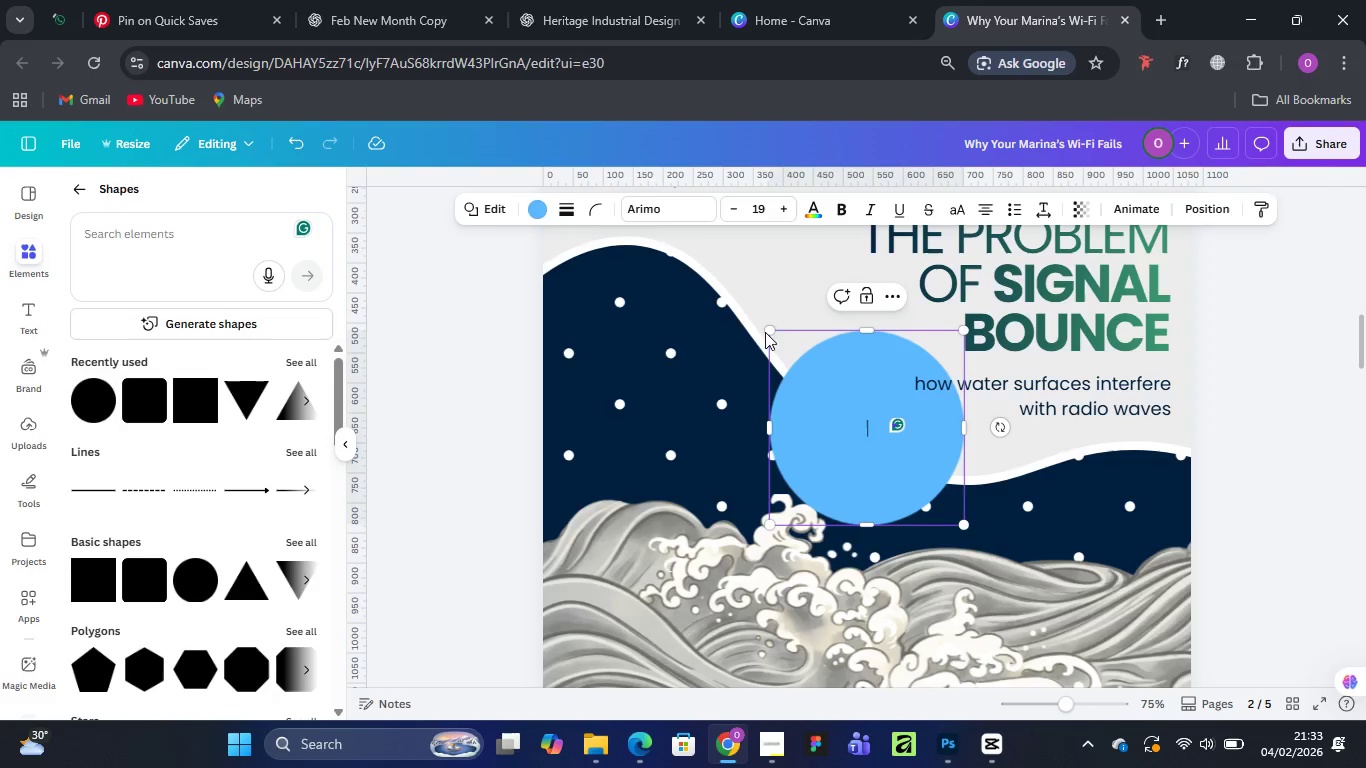 
left_click_drag(start_coordinate=[768, 330], to_coordinate=[934, 439])
 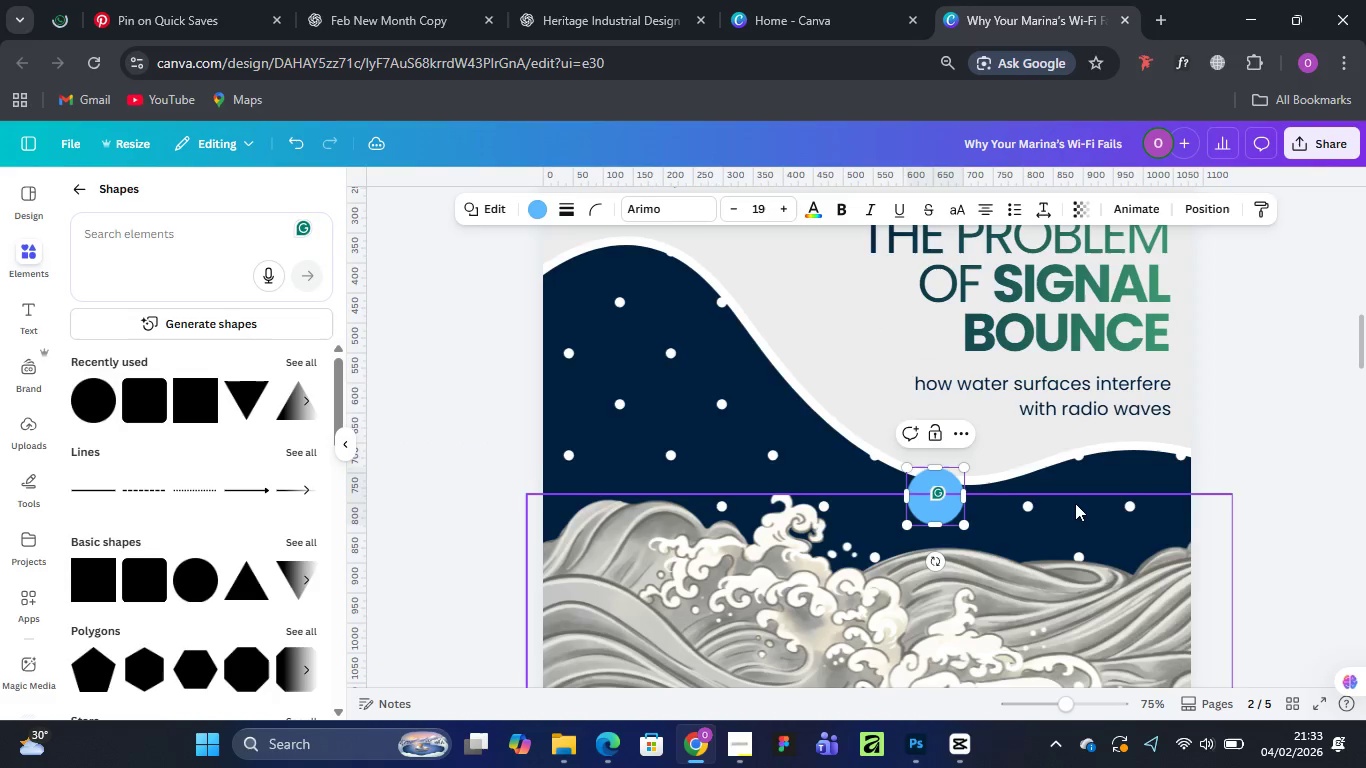 
scroll: coordinate [1075, 503], scroll_direction: up, amount: 1.0
 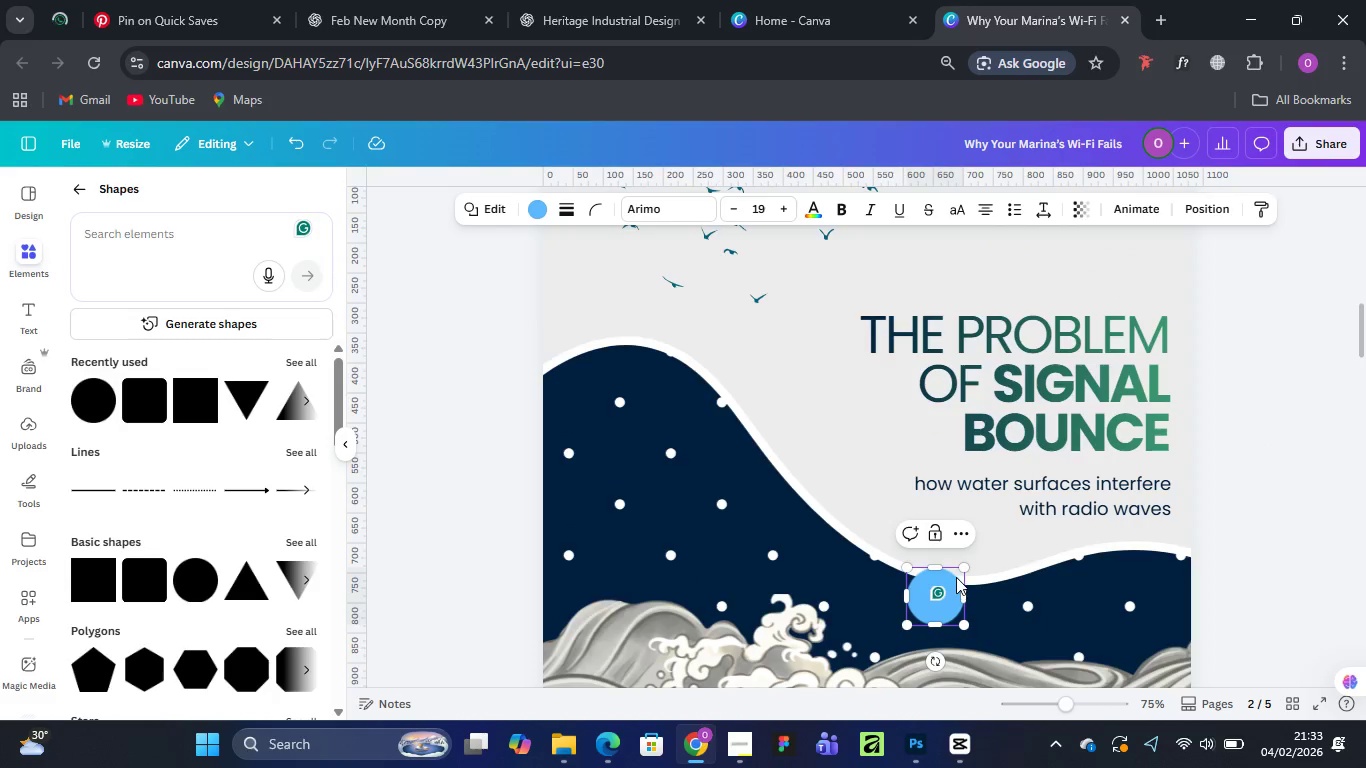 
left_click_drag(start_coordinate=[956, 577], to_coordinate=[1159, 250])
 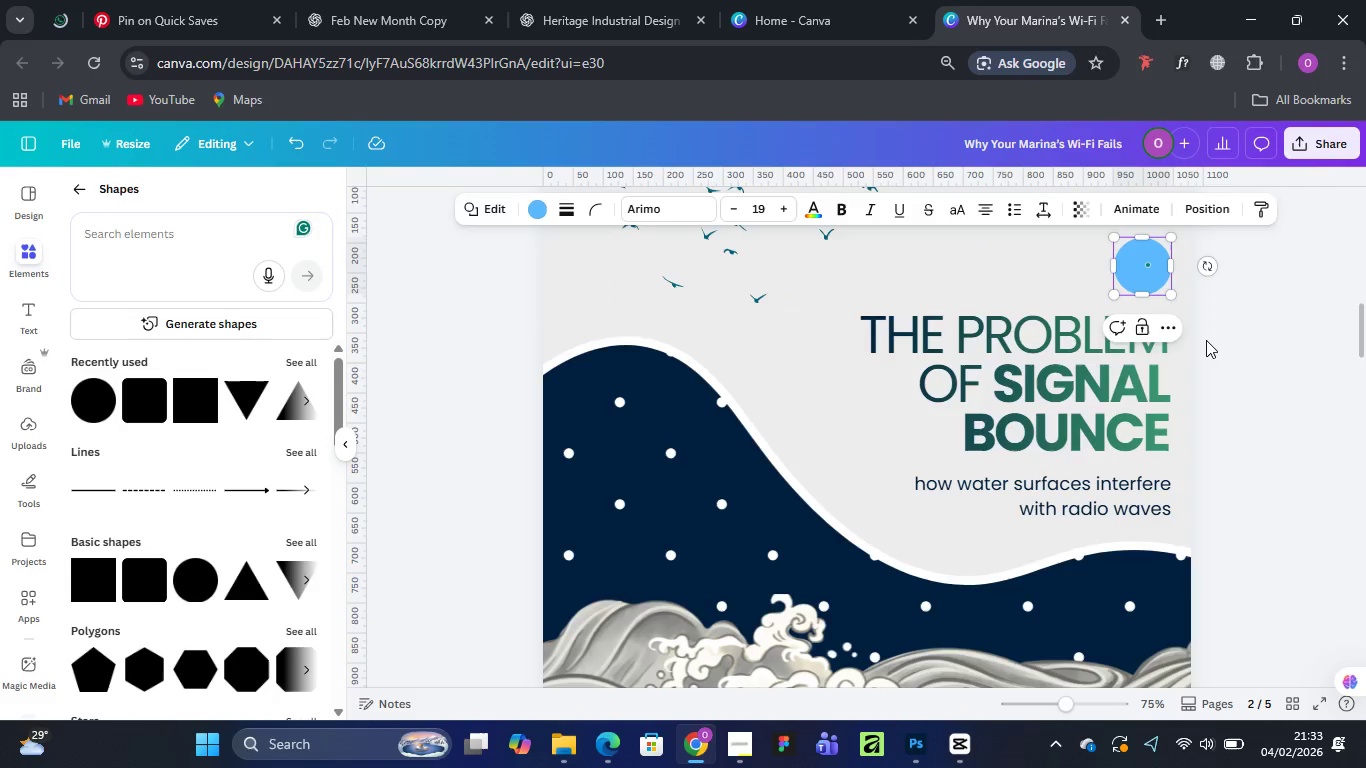 
left_click([1206, 340])
 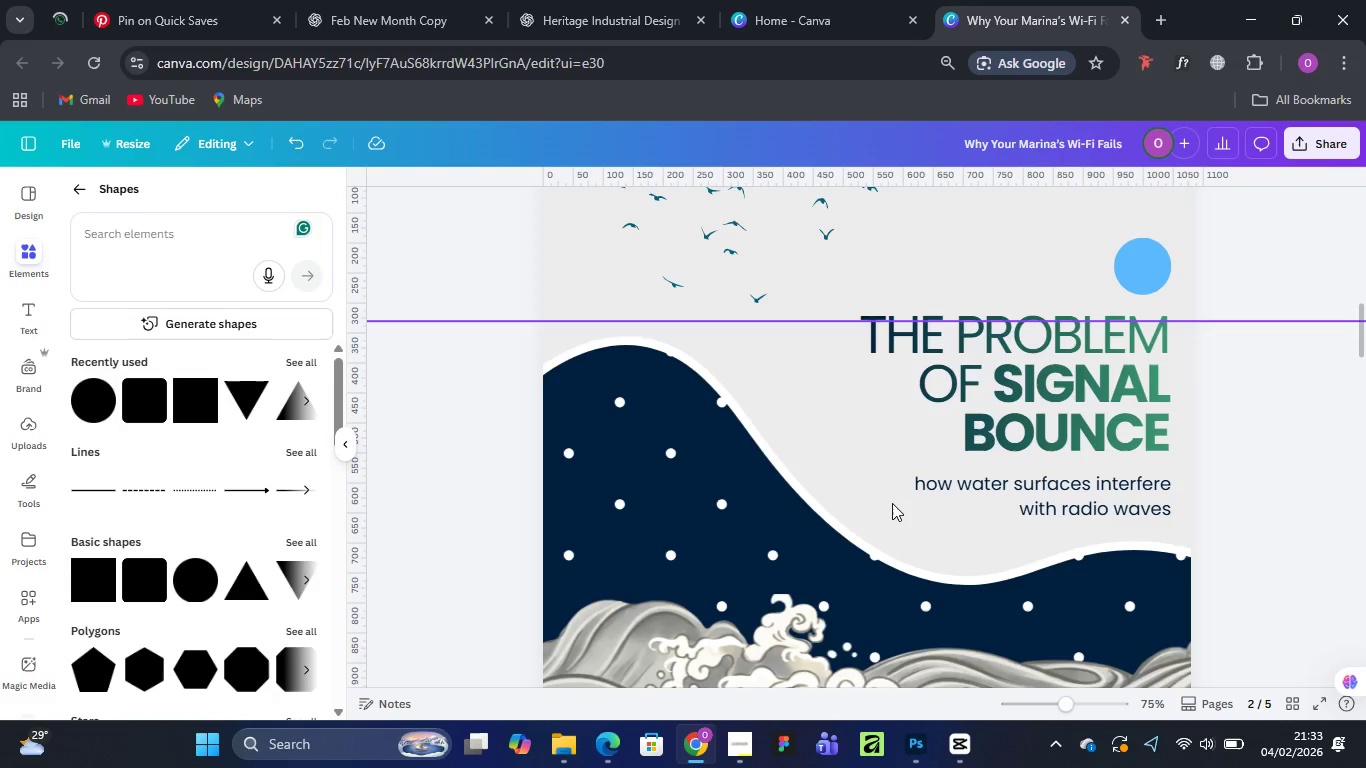 
scroll: coordinate [882, 506], scroll_direction: up, amount: 10.0
 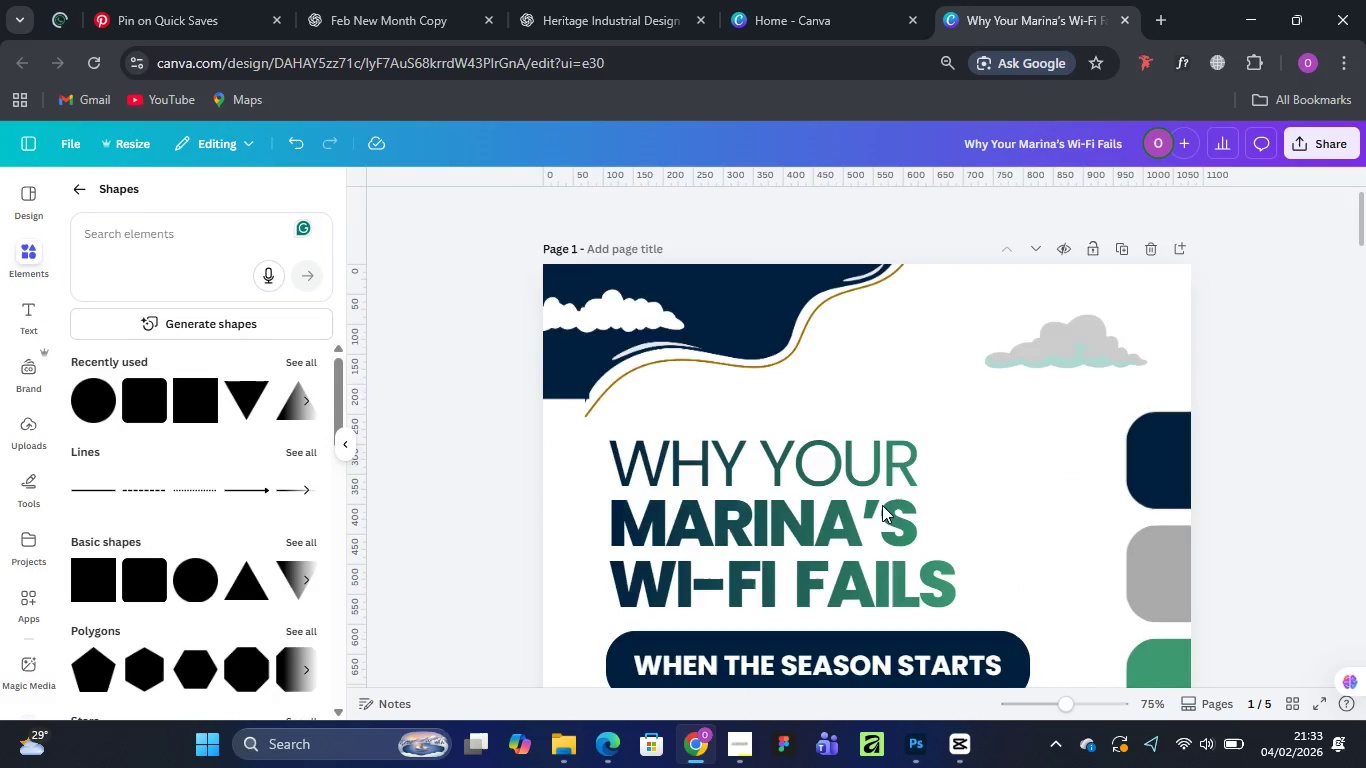 
scroll: coordinate [884, 509], scroll_direction: down, amount: 4.0
 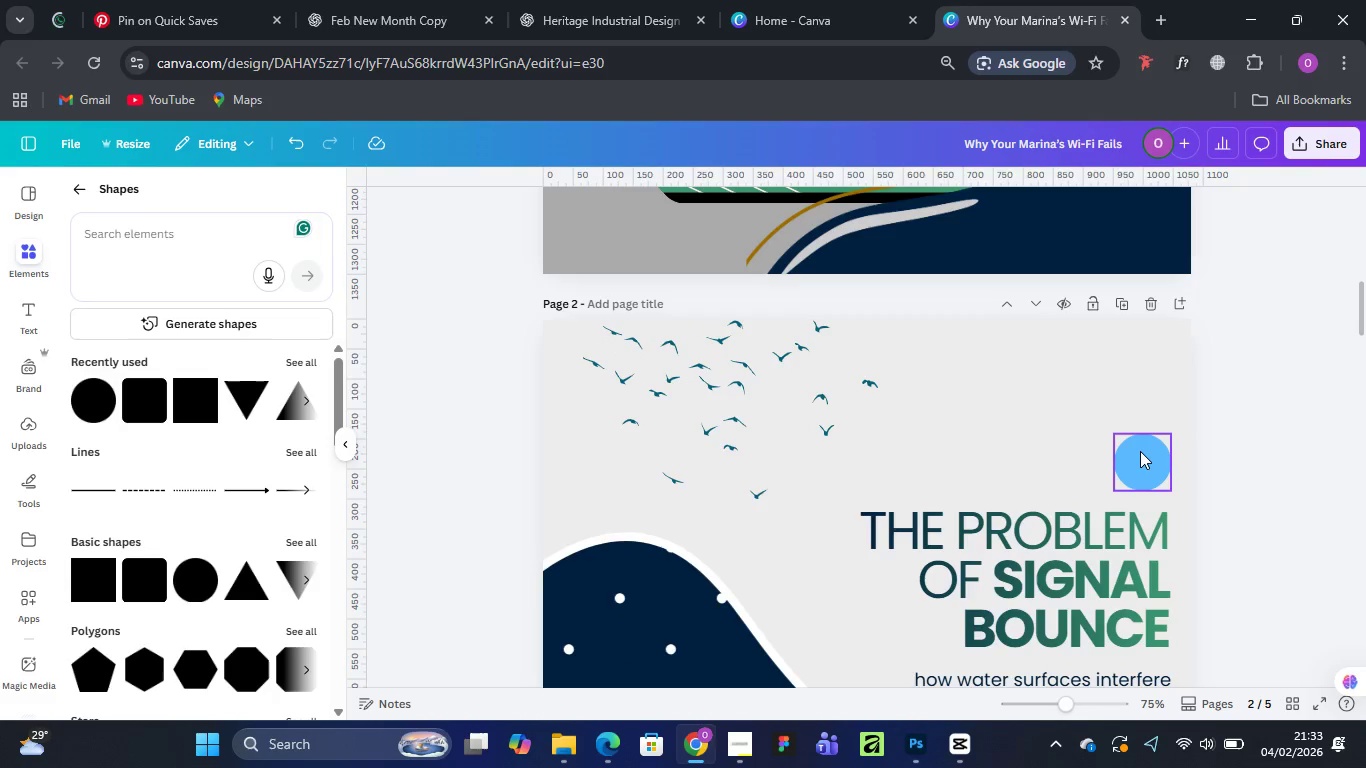 
left_click_drag(start_coordinate=[1141, 456], to_coordinate=[1135, 443])
 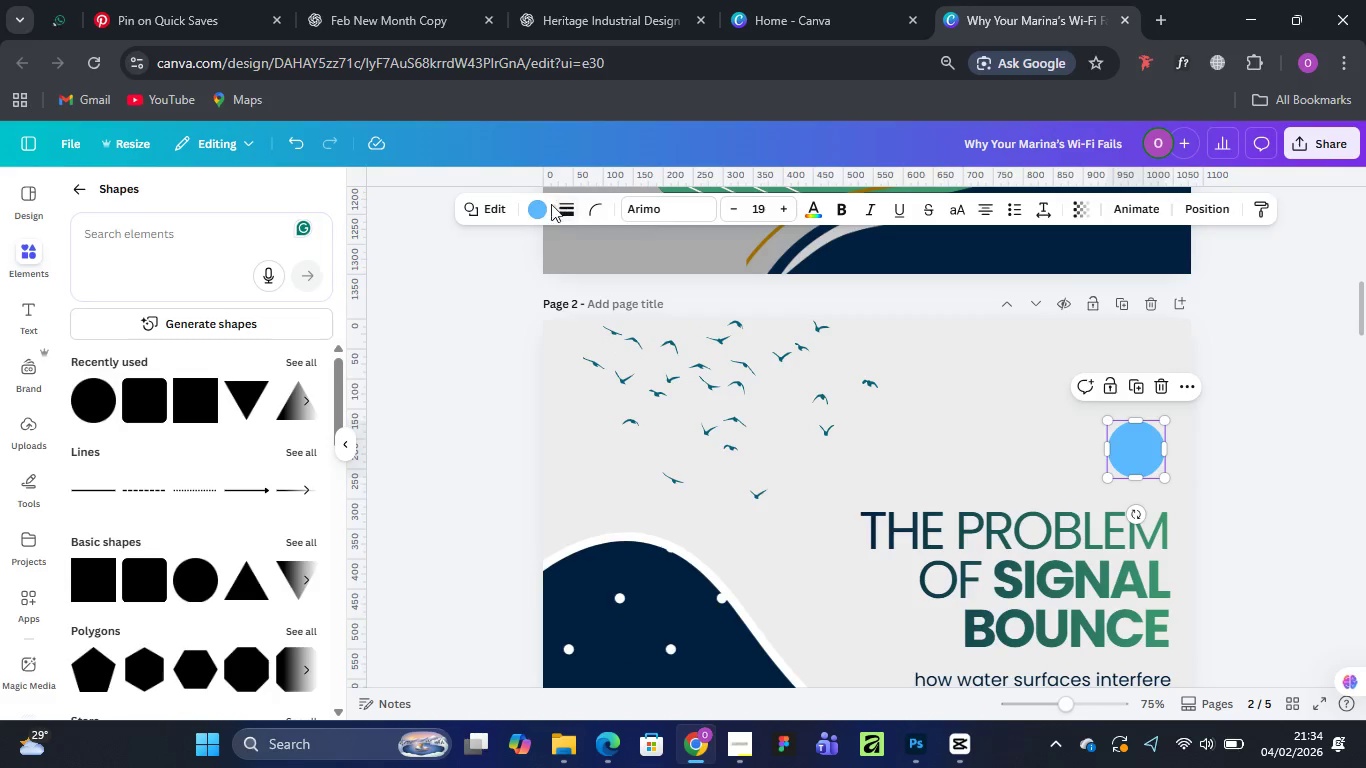 
left_click([535, 203])
 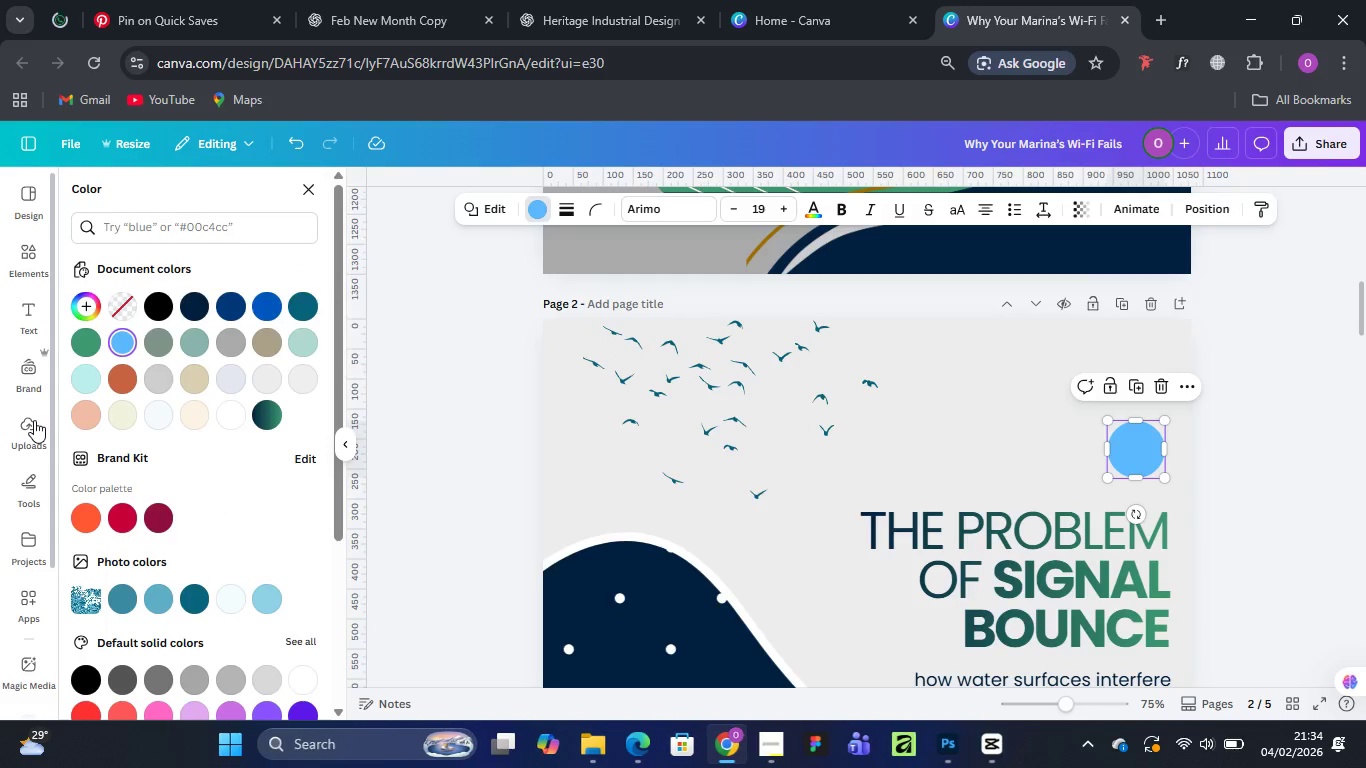 
left_click([77, 332])
 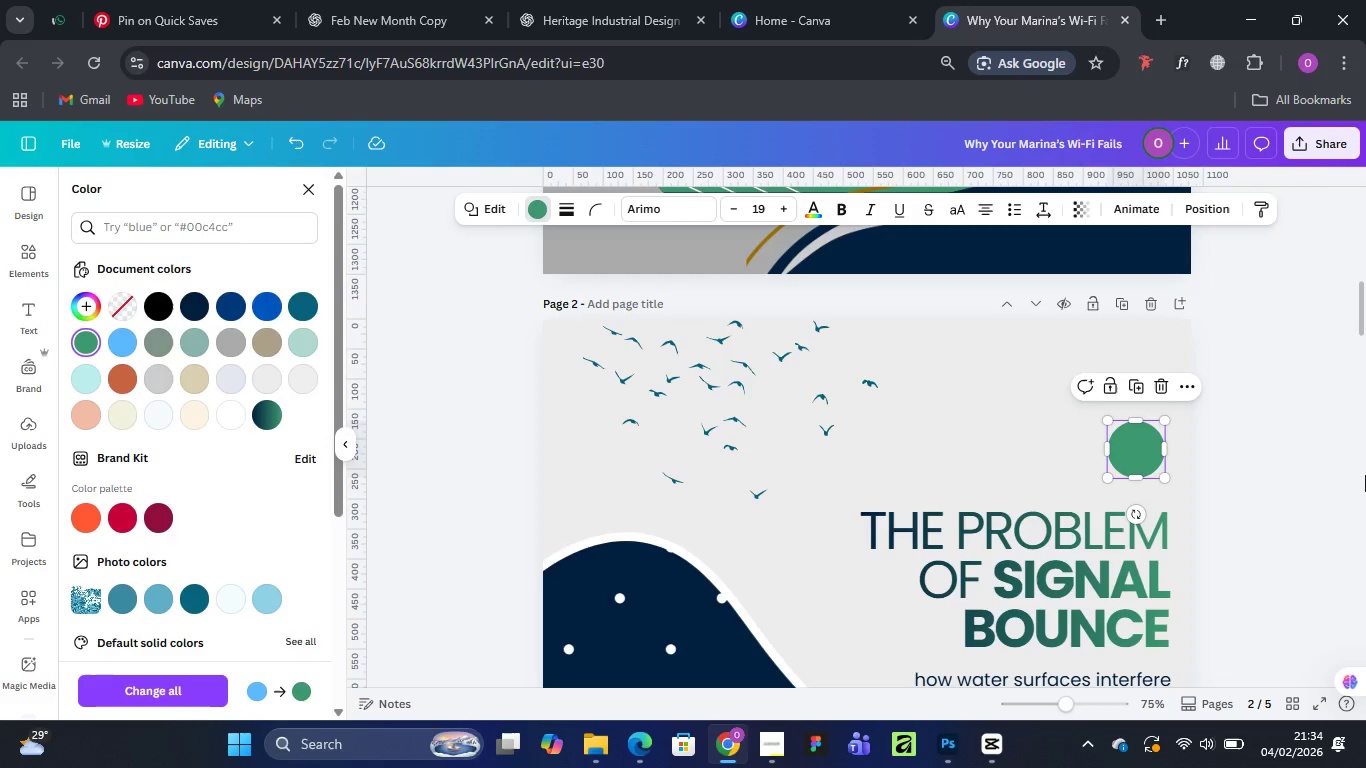 
left_click([1316, 435])
 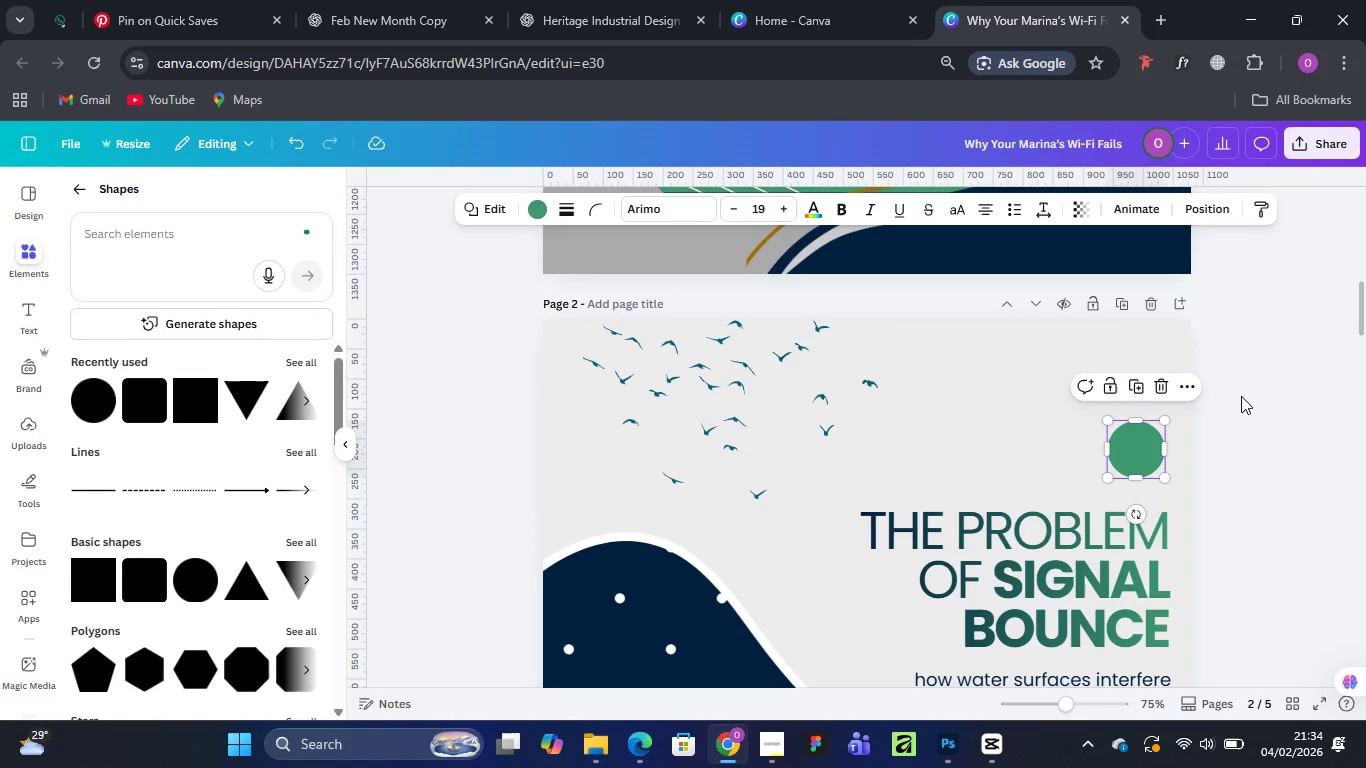 
left_click([1244, 392])
 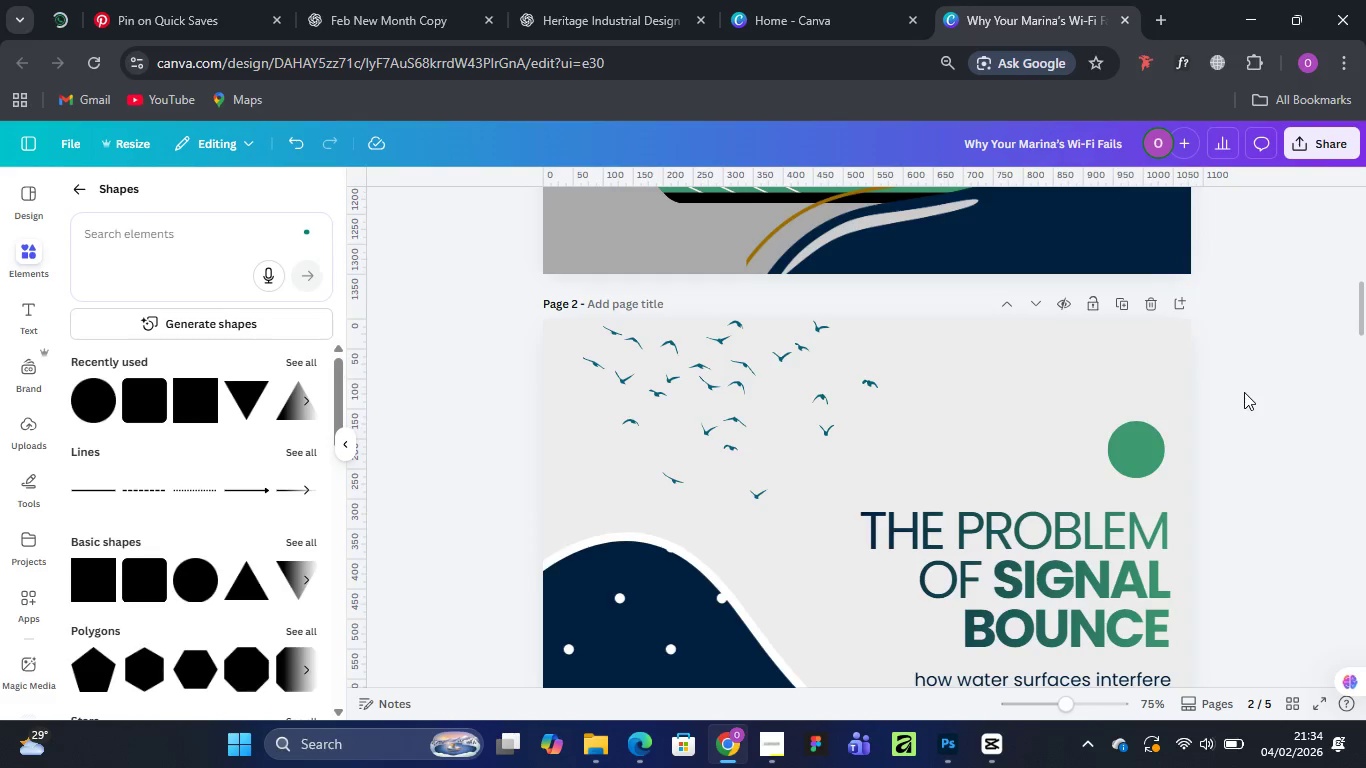 
scroll: coordinate [1244, 392], scroll_direction: down, amount: 3.0
 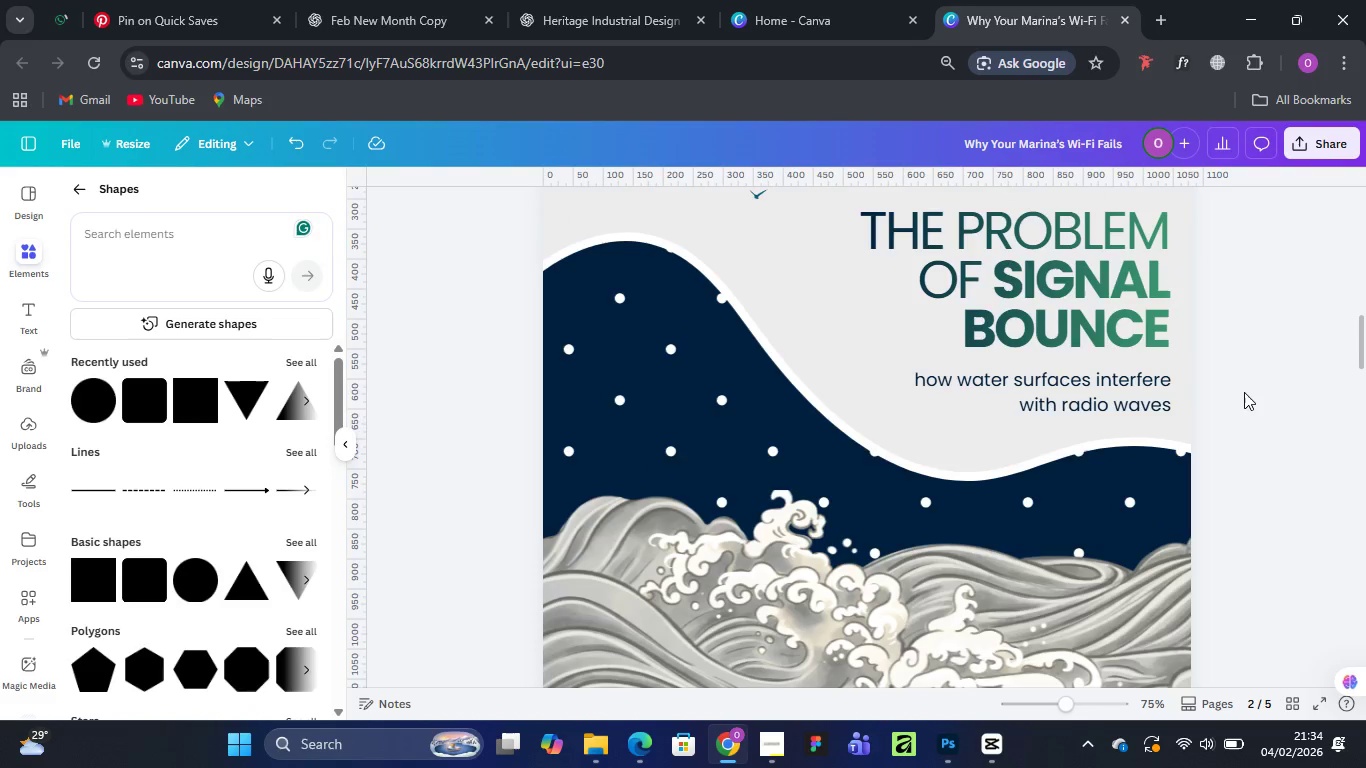 
key(Control+Minus)
 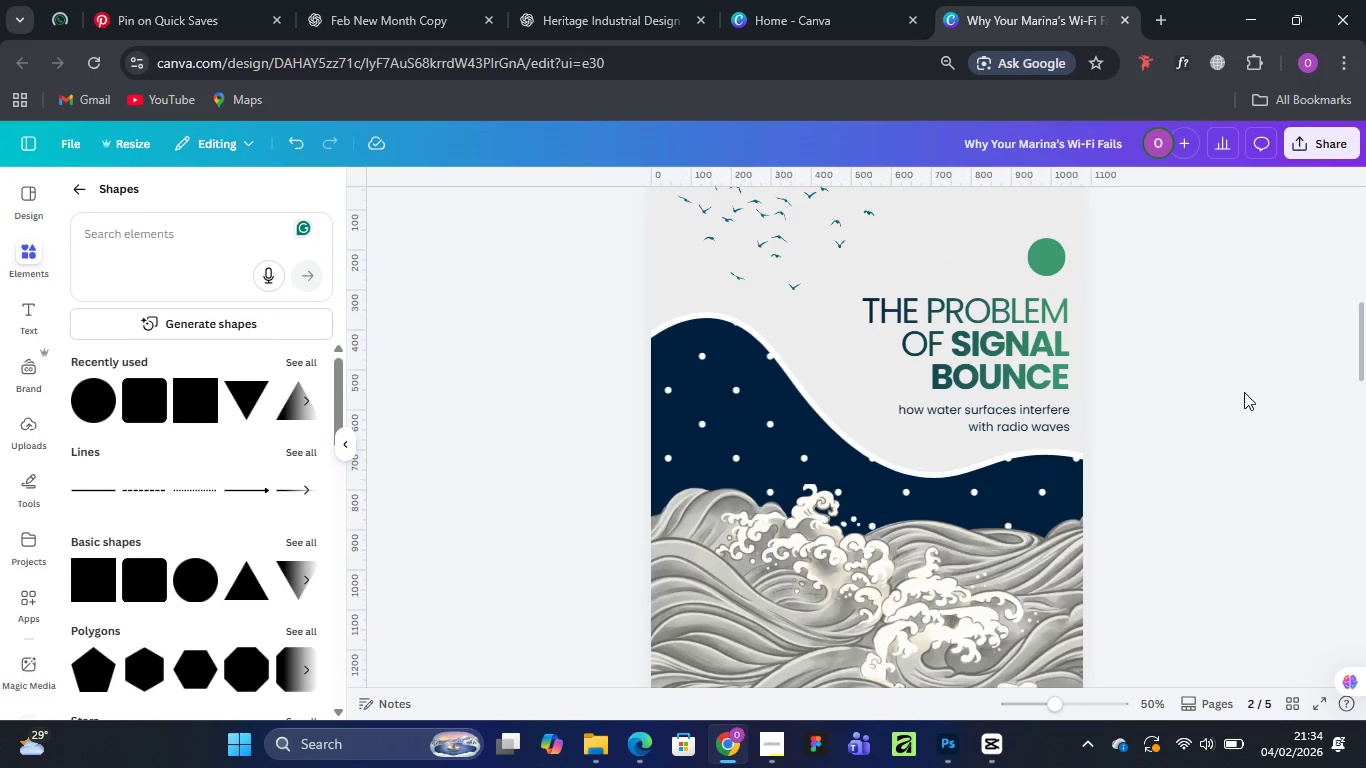 
key(Control+Minus)
 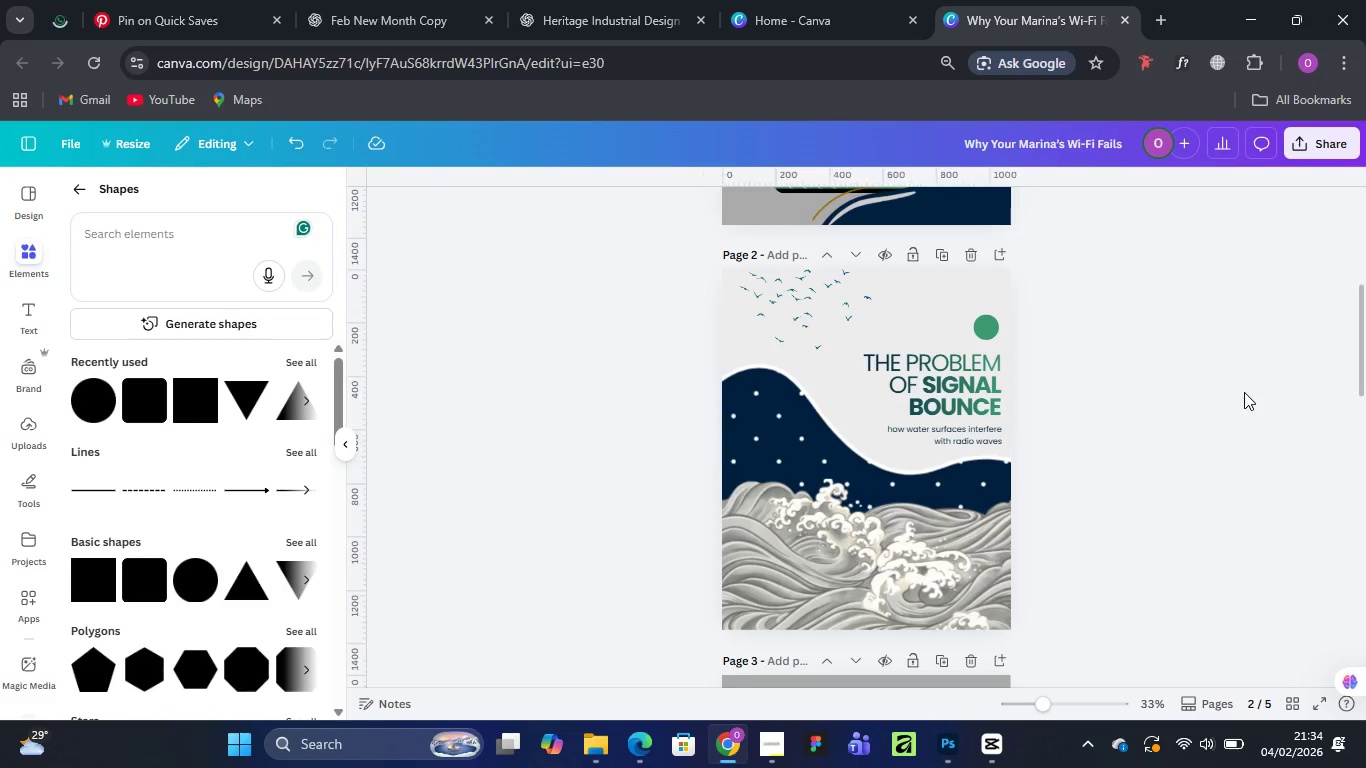 
key(Control+Minus)
 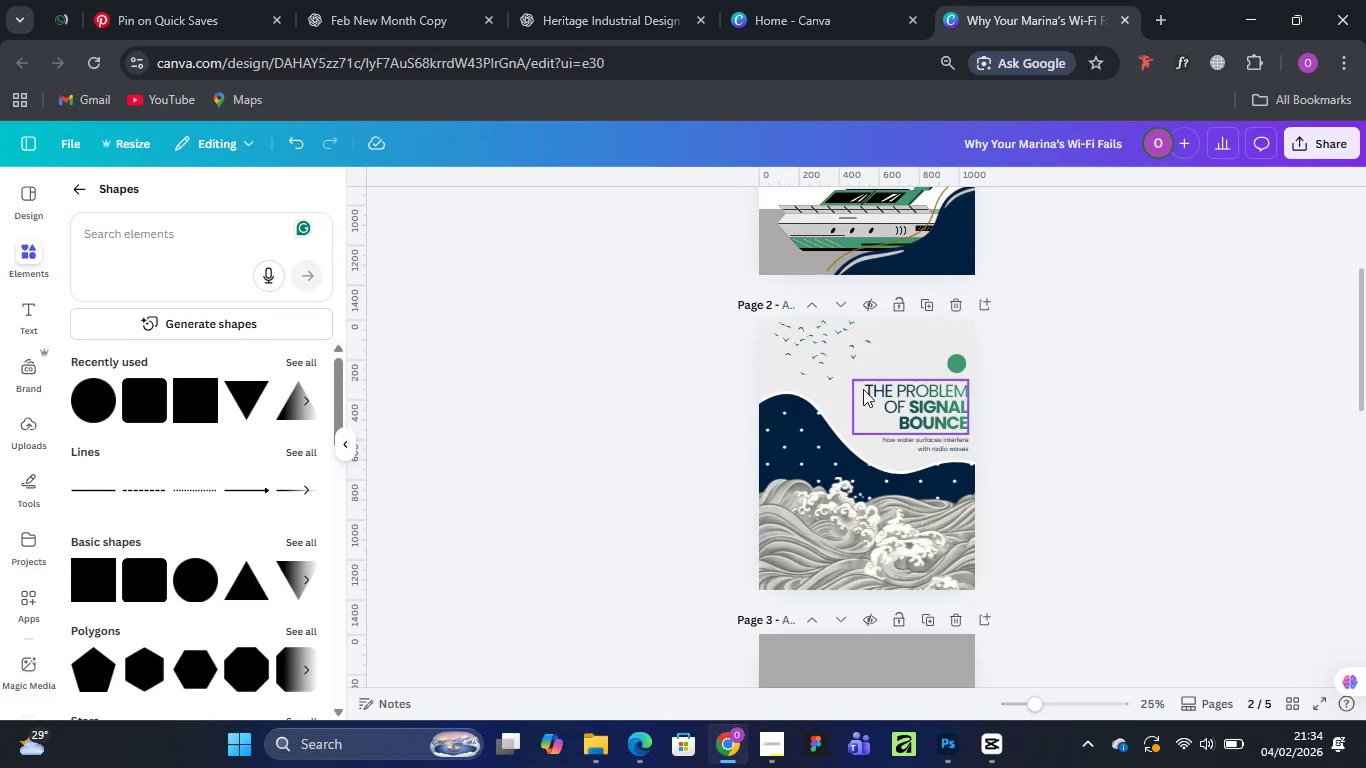 
scroll: coordinate [953, 483], scroll_direction: up, amount: 5.0
 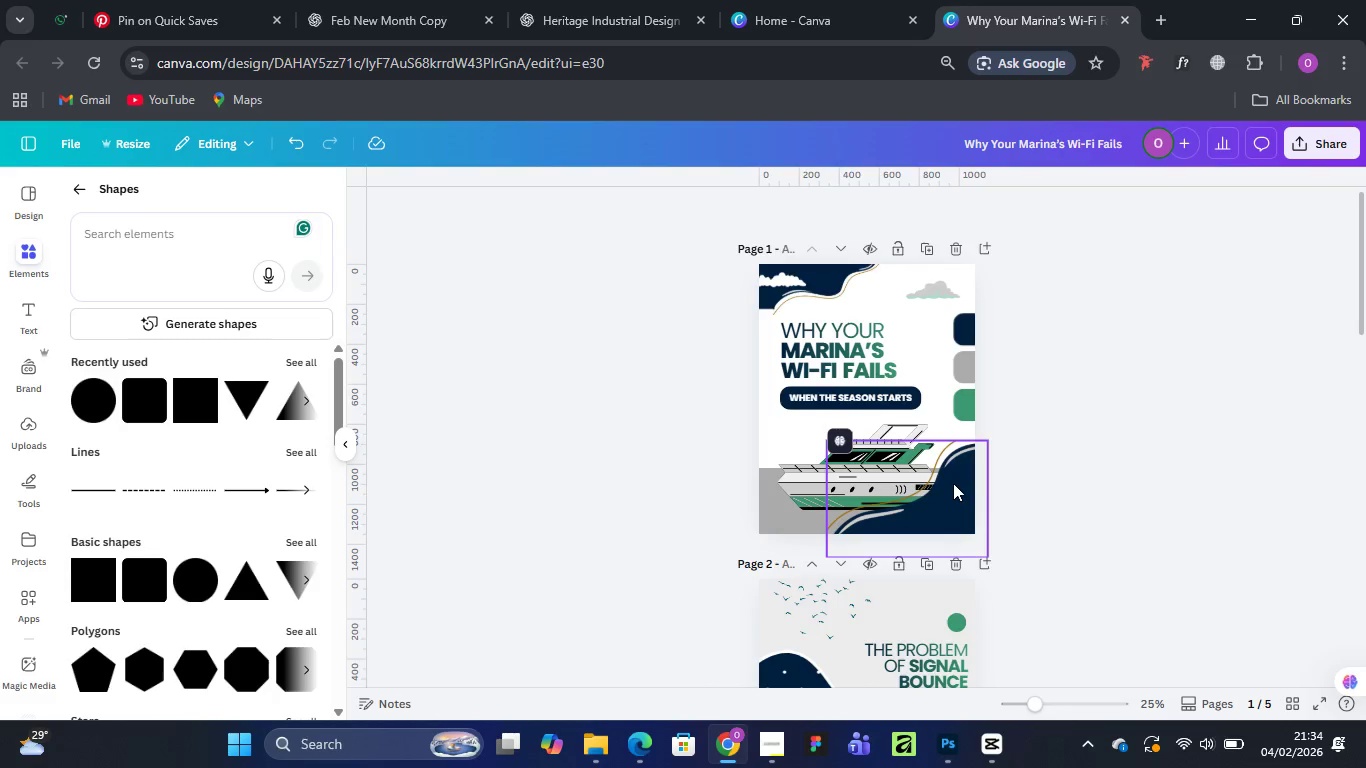 
scroll: coordinate [953, 482], scroll_direction: down, amount: 4.0
 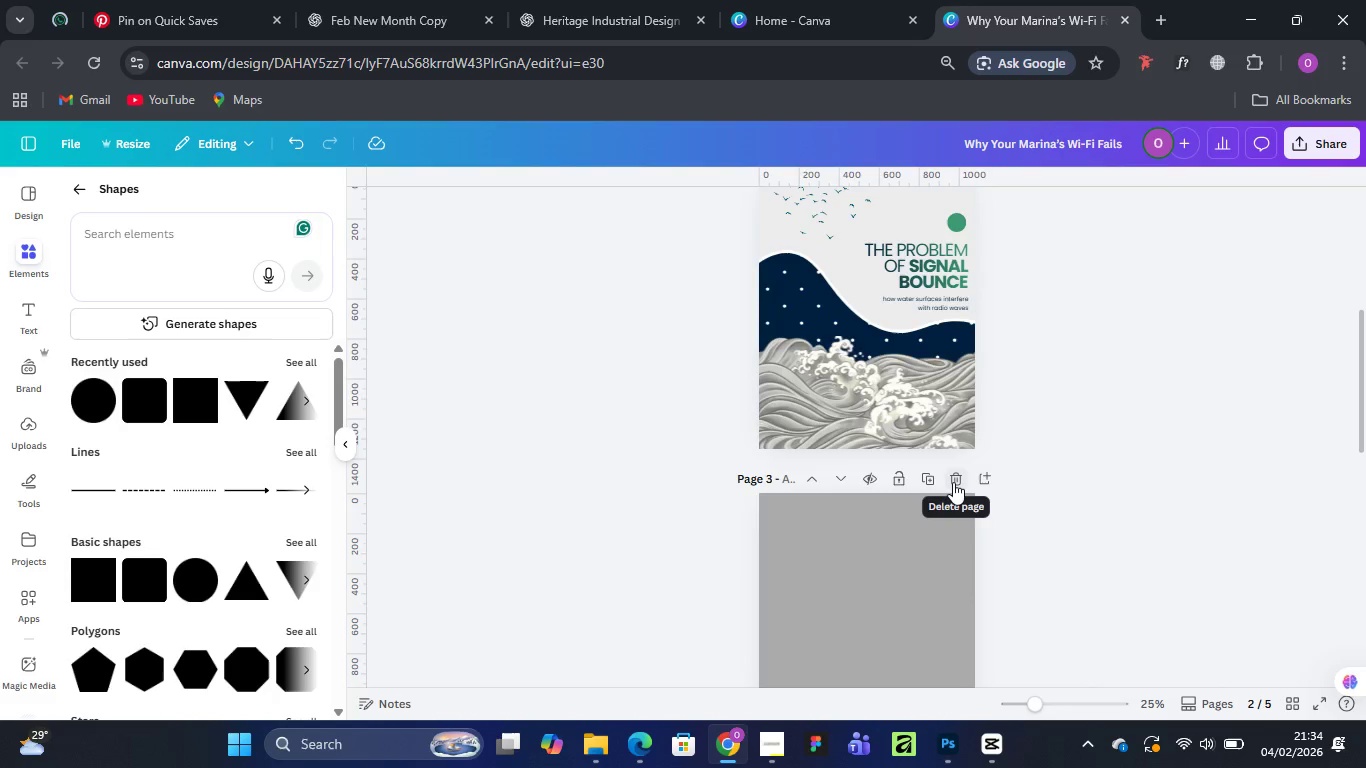 
wait(11.1)
 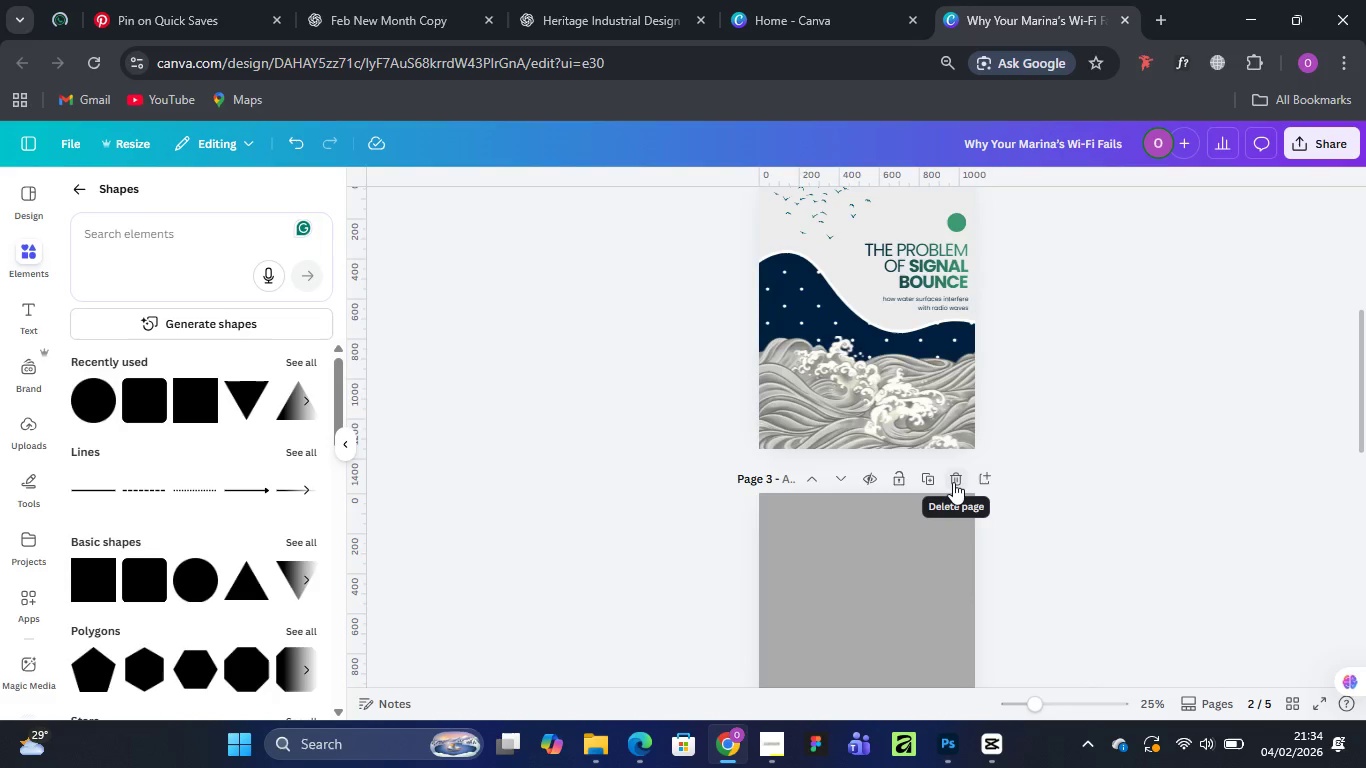 
scroll: coordinate [935, 500], scroll_direction: down, amount: 10.0
 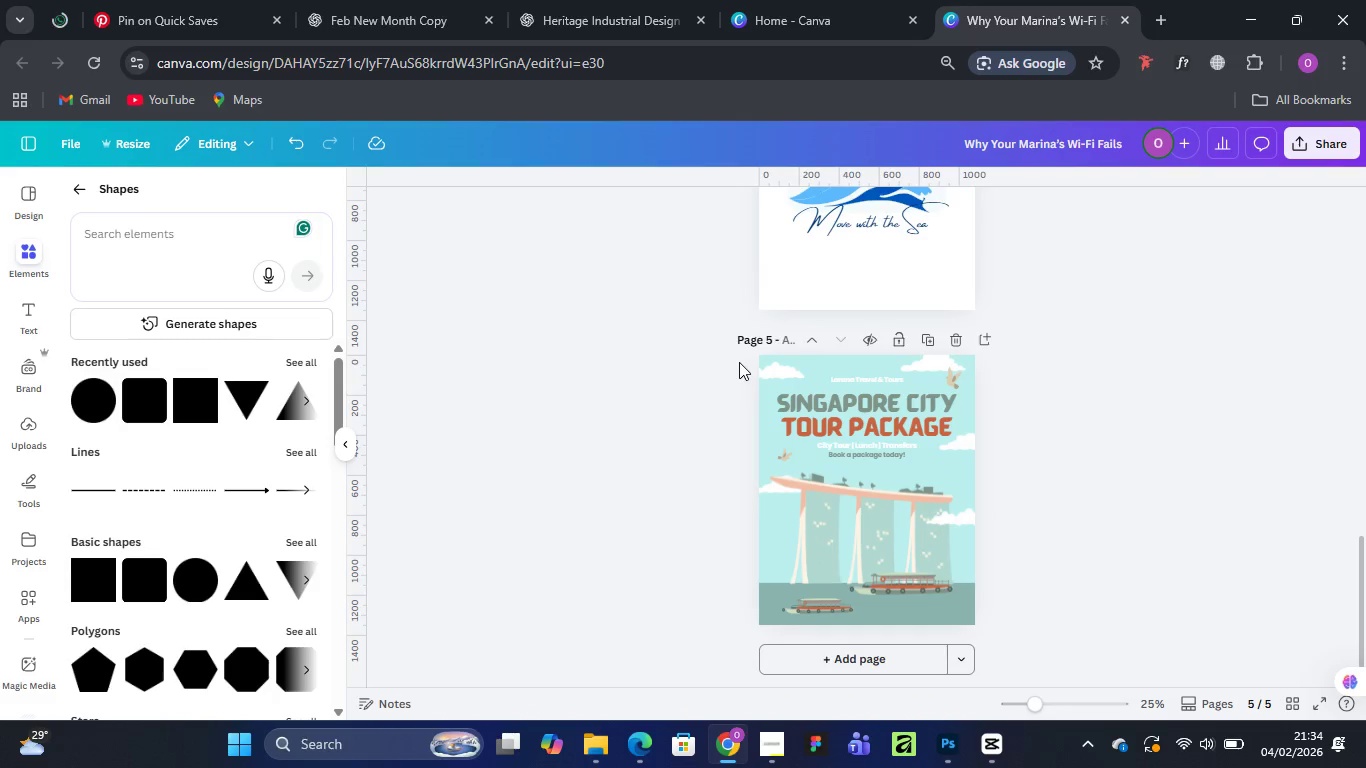 
left_click_drag(start_coordinate=[738, 362], to_coordinate=[746, 361])
 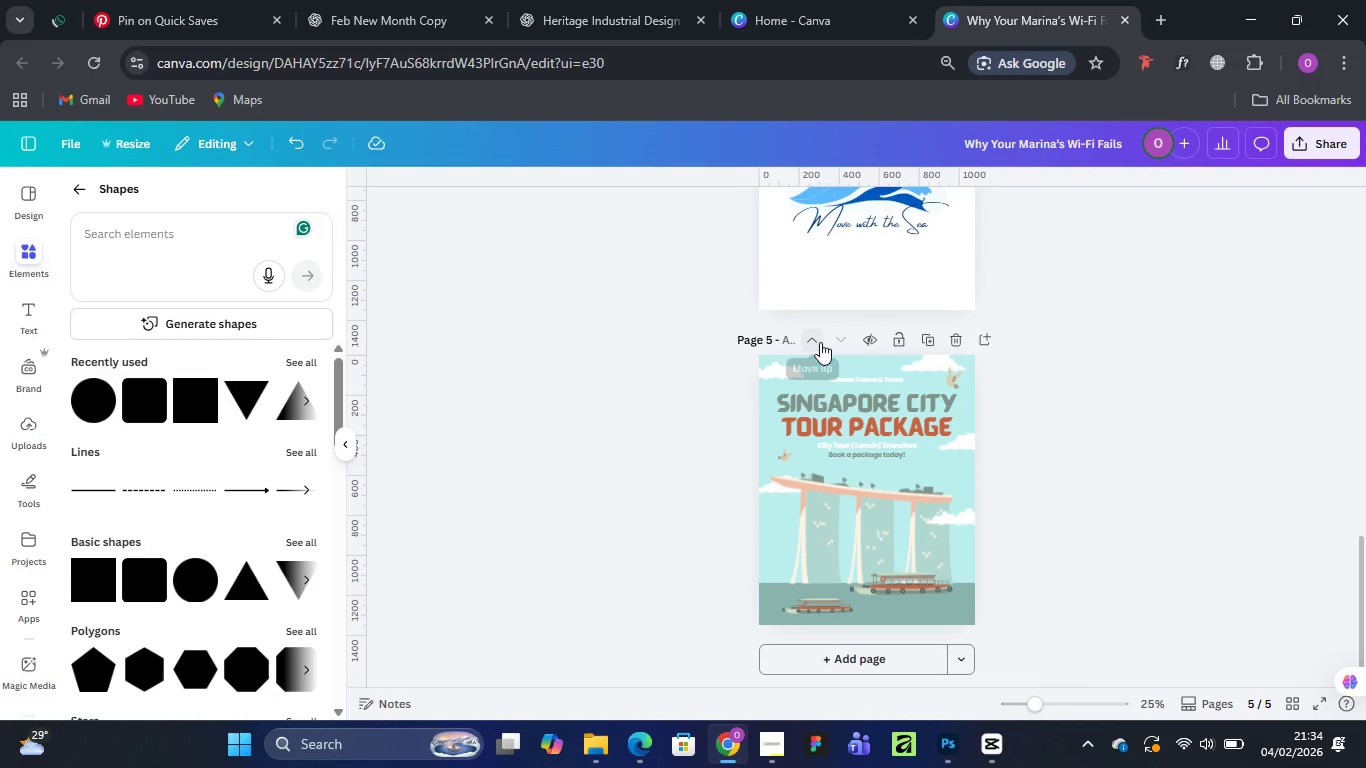 
left_click([813, 341])
 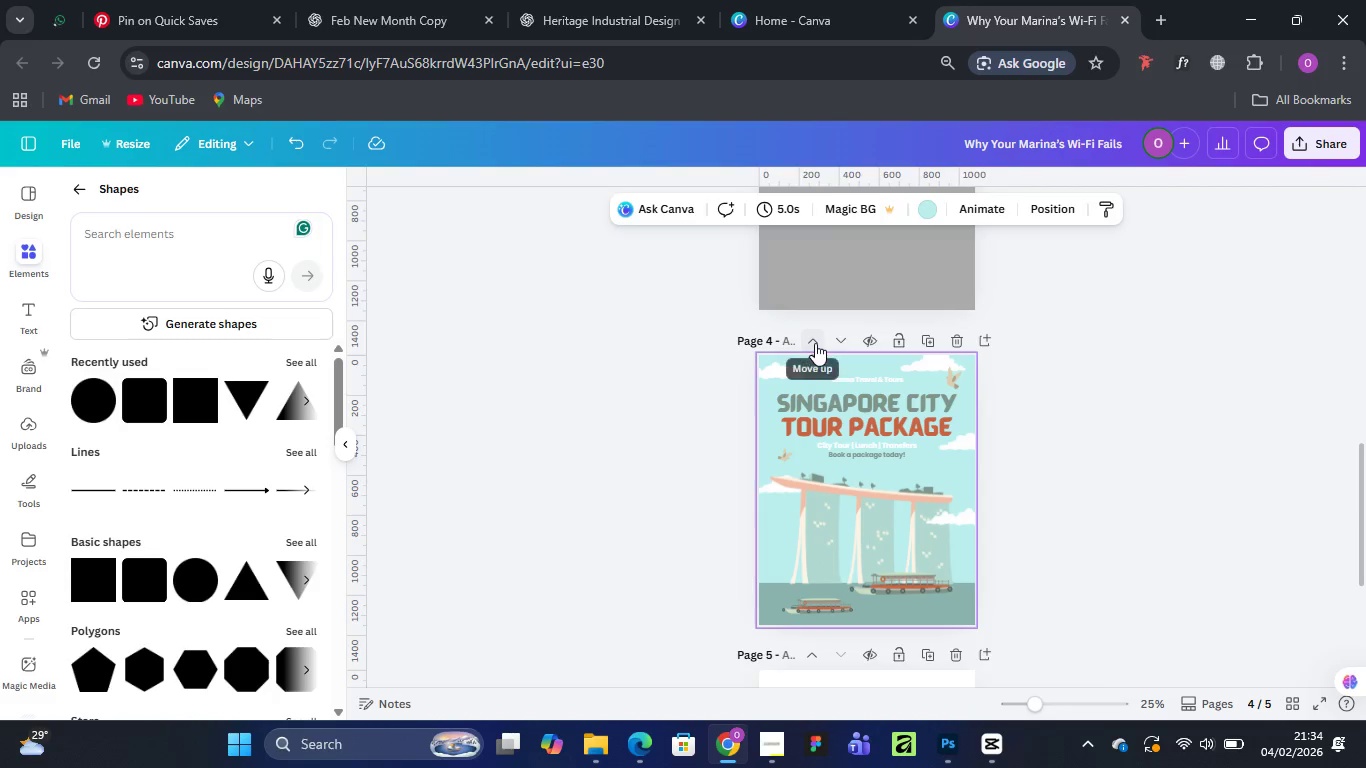 
left_click([814, 343])
 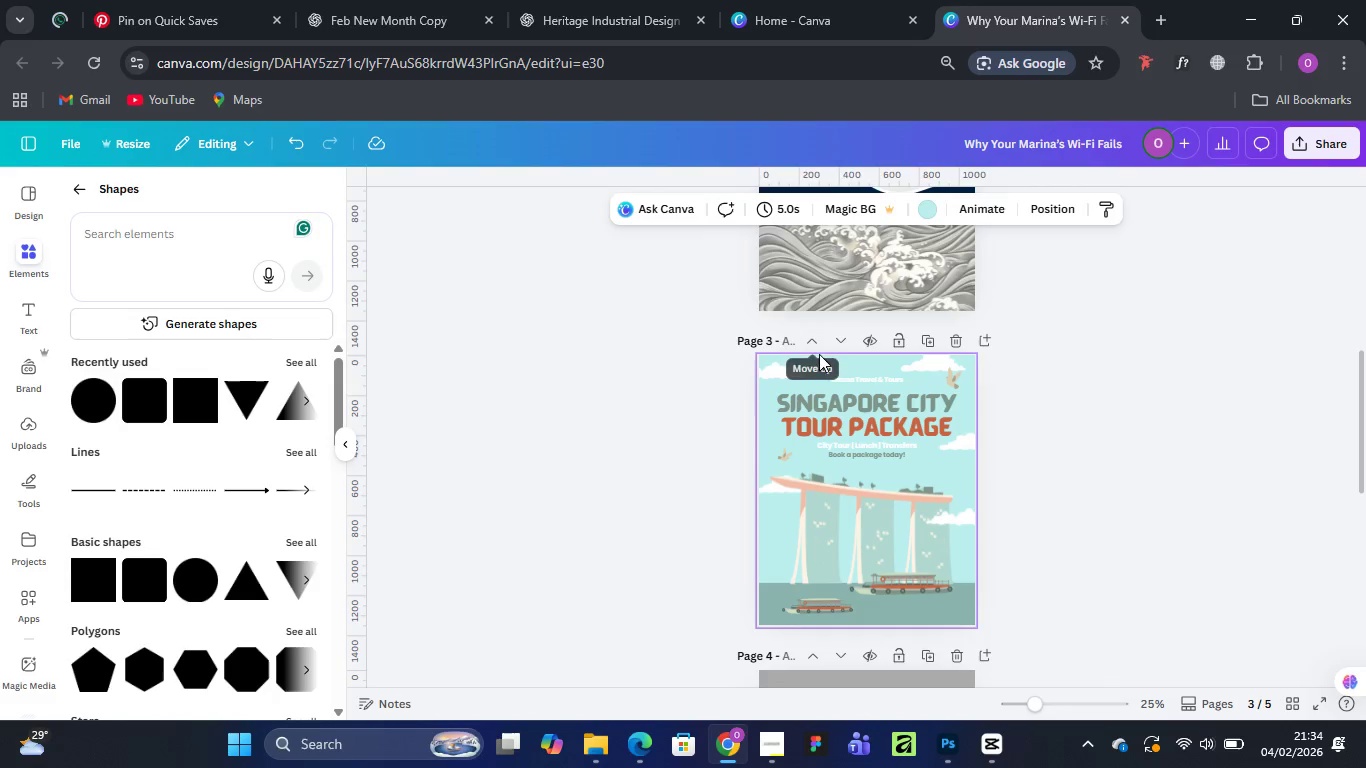 
left_click([810, 345])
 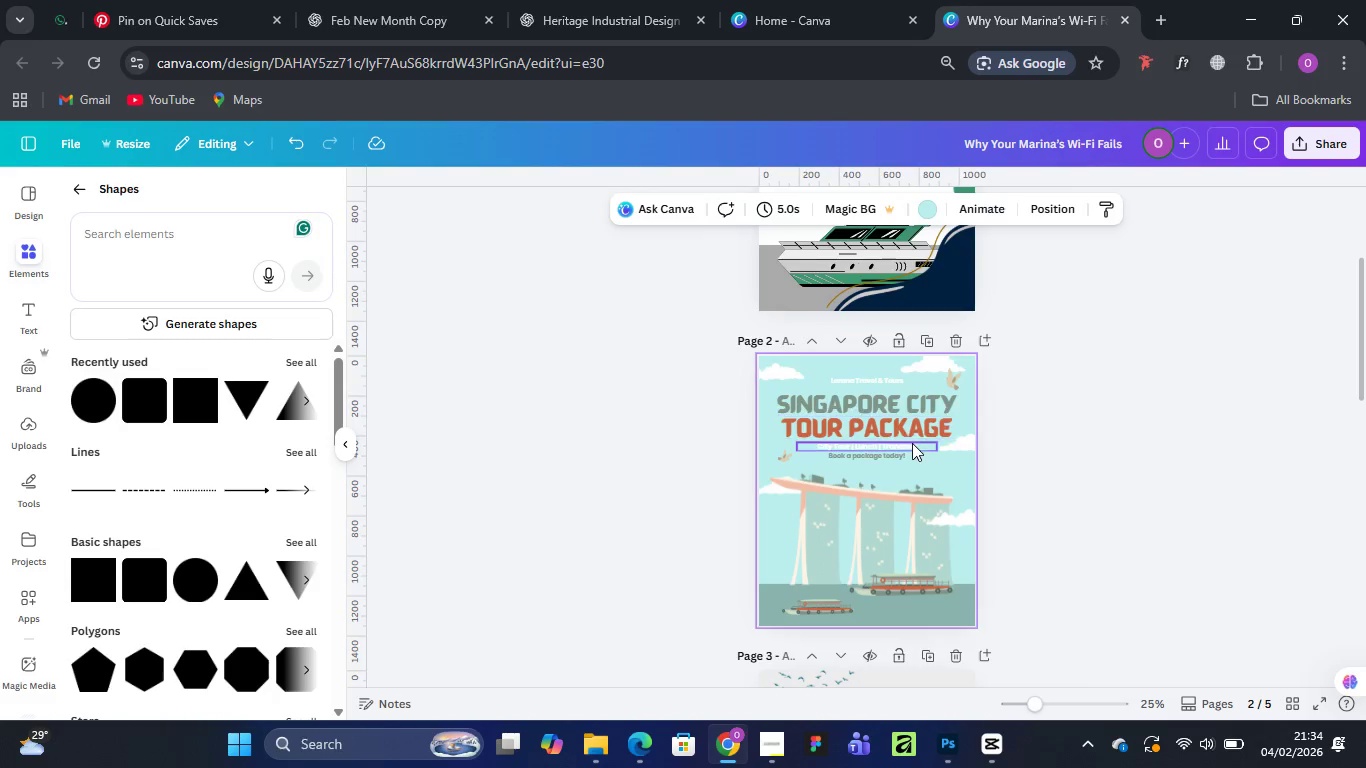 
left_click([899, 427])
 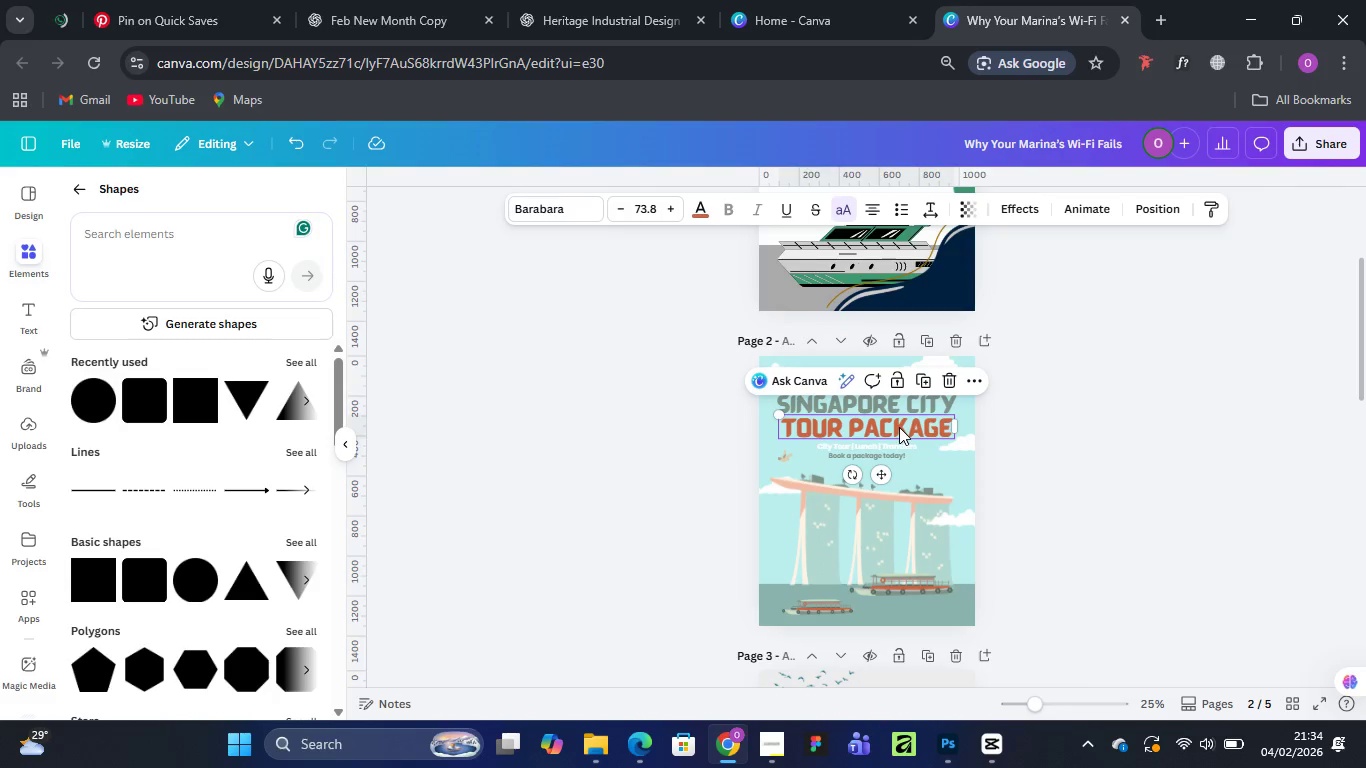 
key(Delete)
 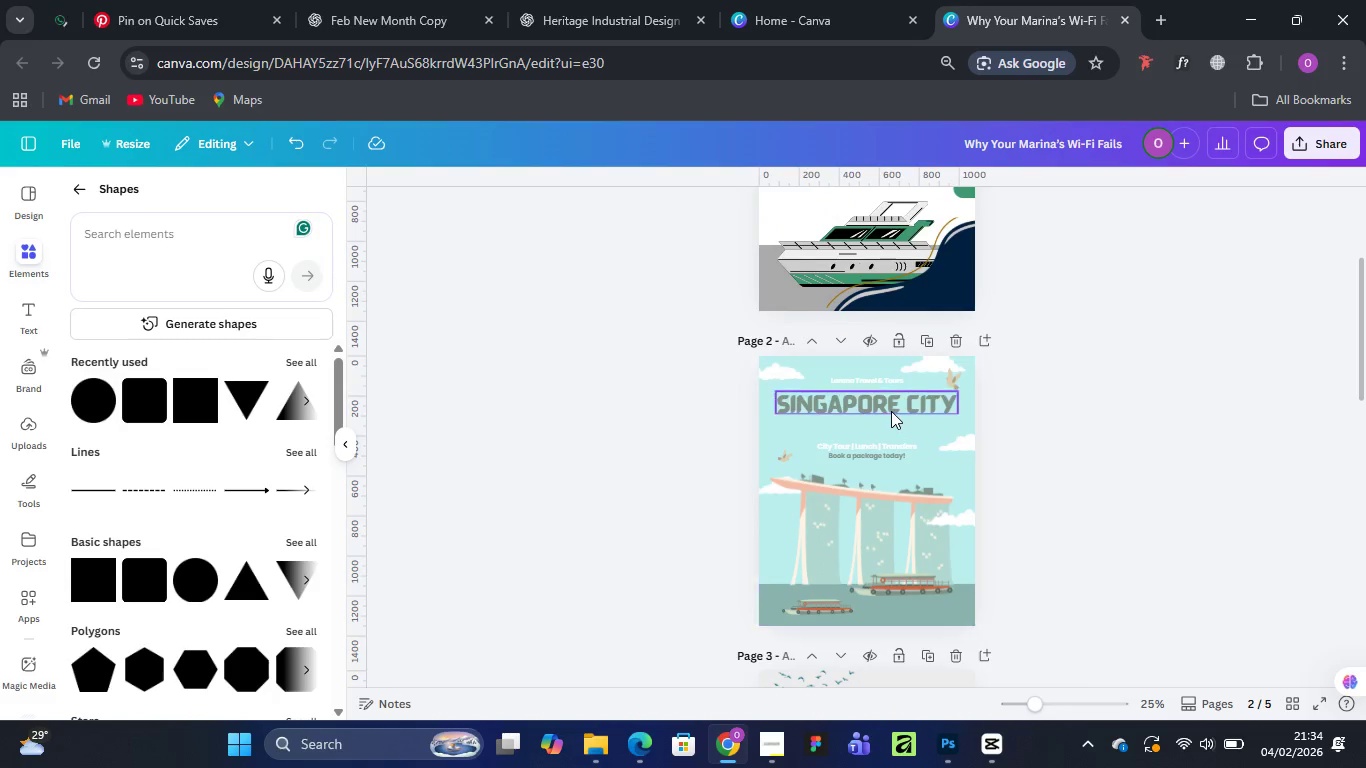 
left_click([891, 411])
 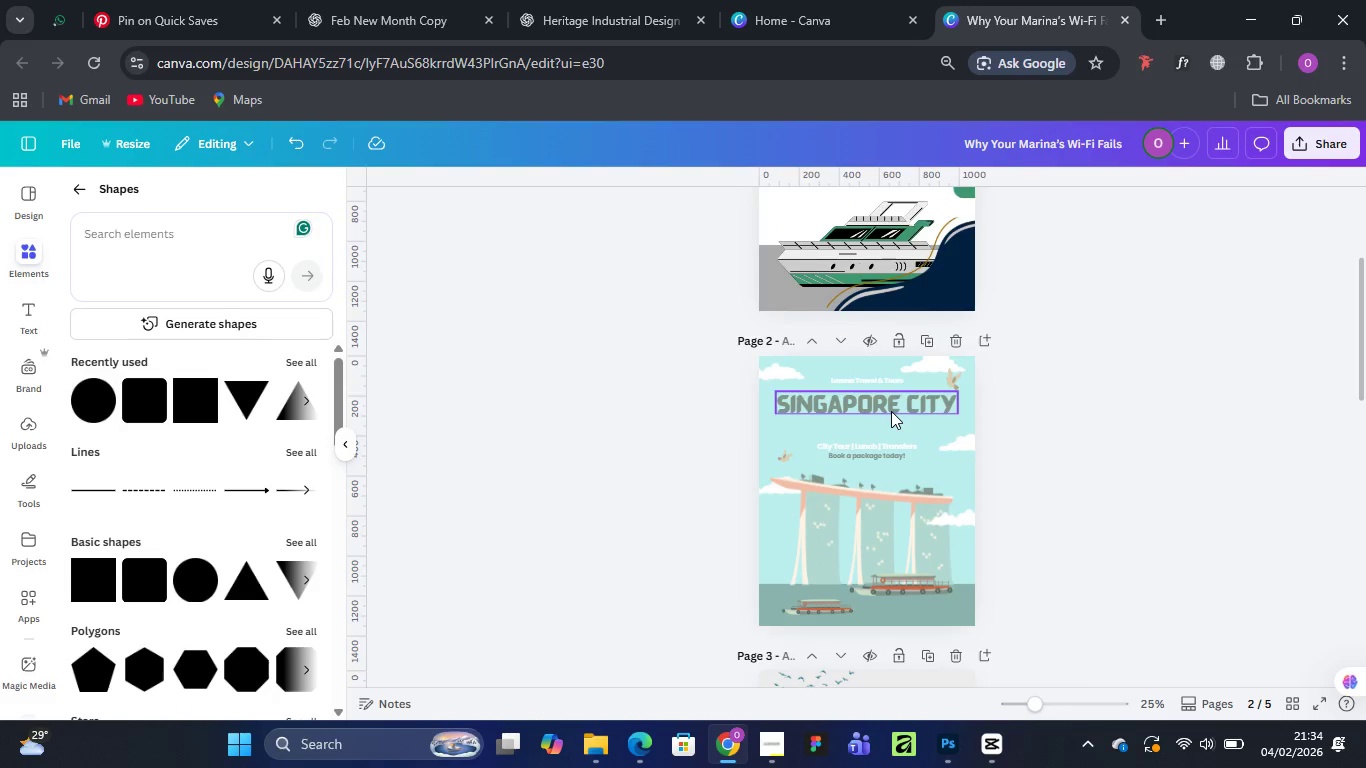 
key(Delete)
 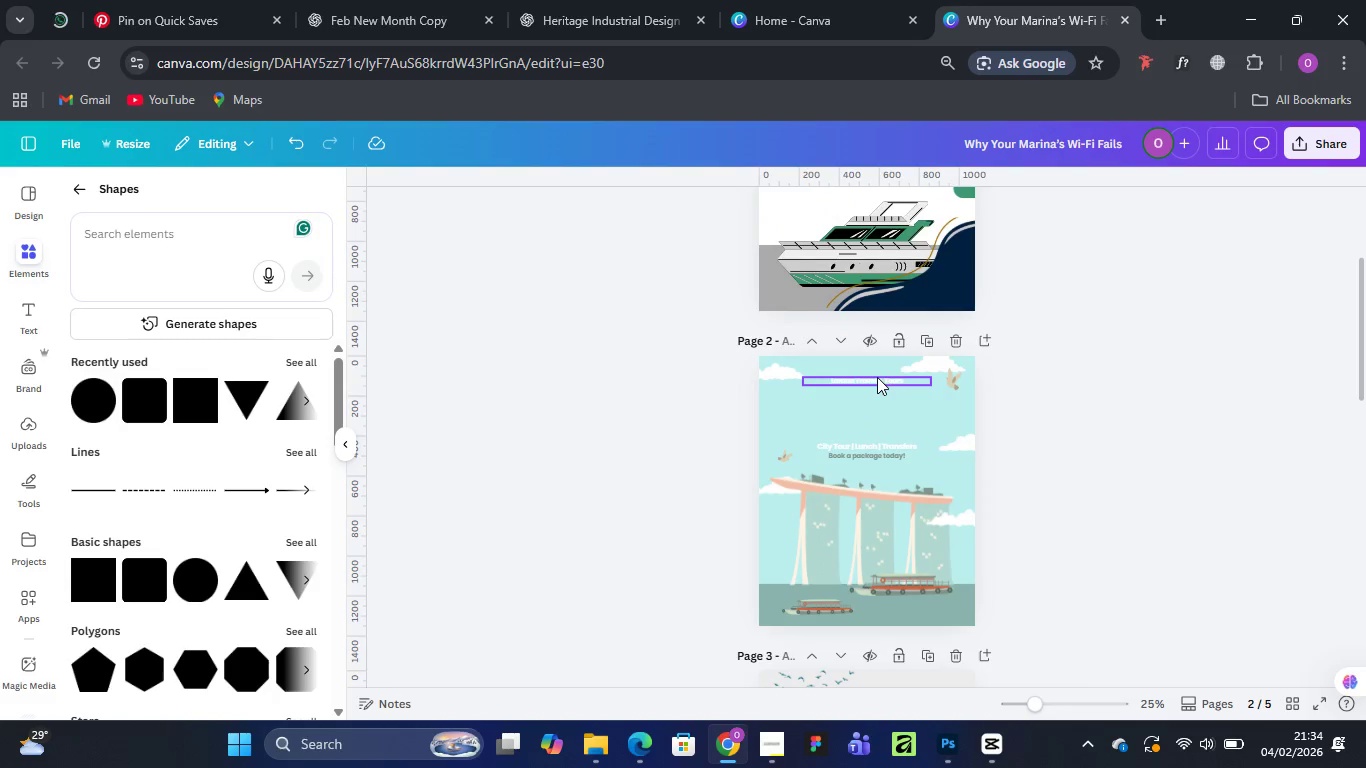 
left_click([877, 377])
 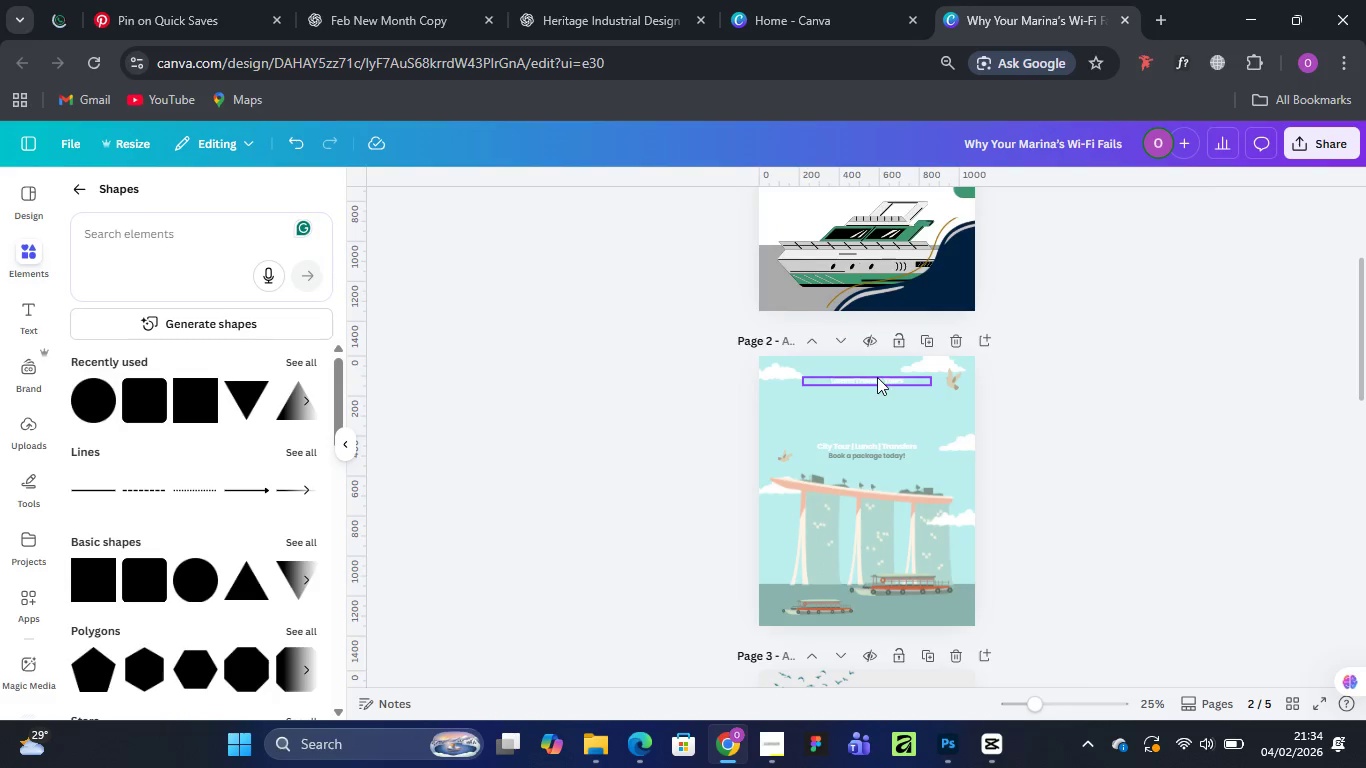 
key(Delete)
 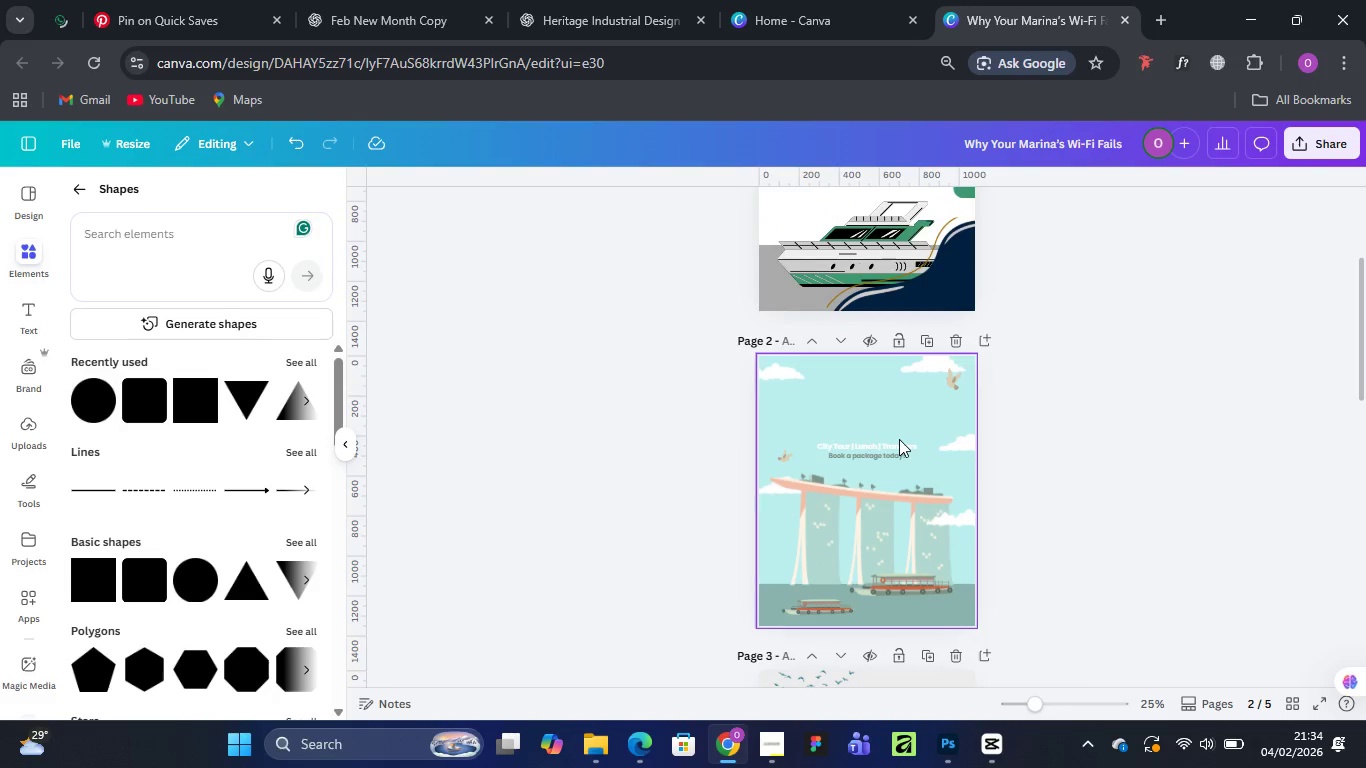 
left_click([899, 439])
 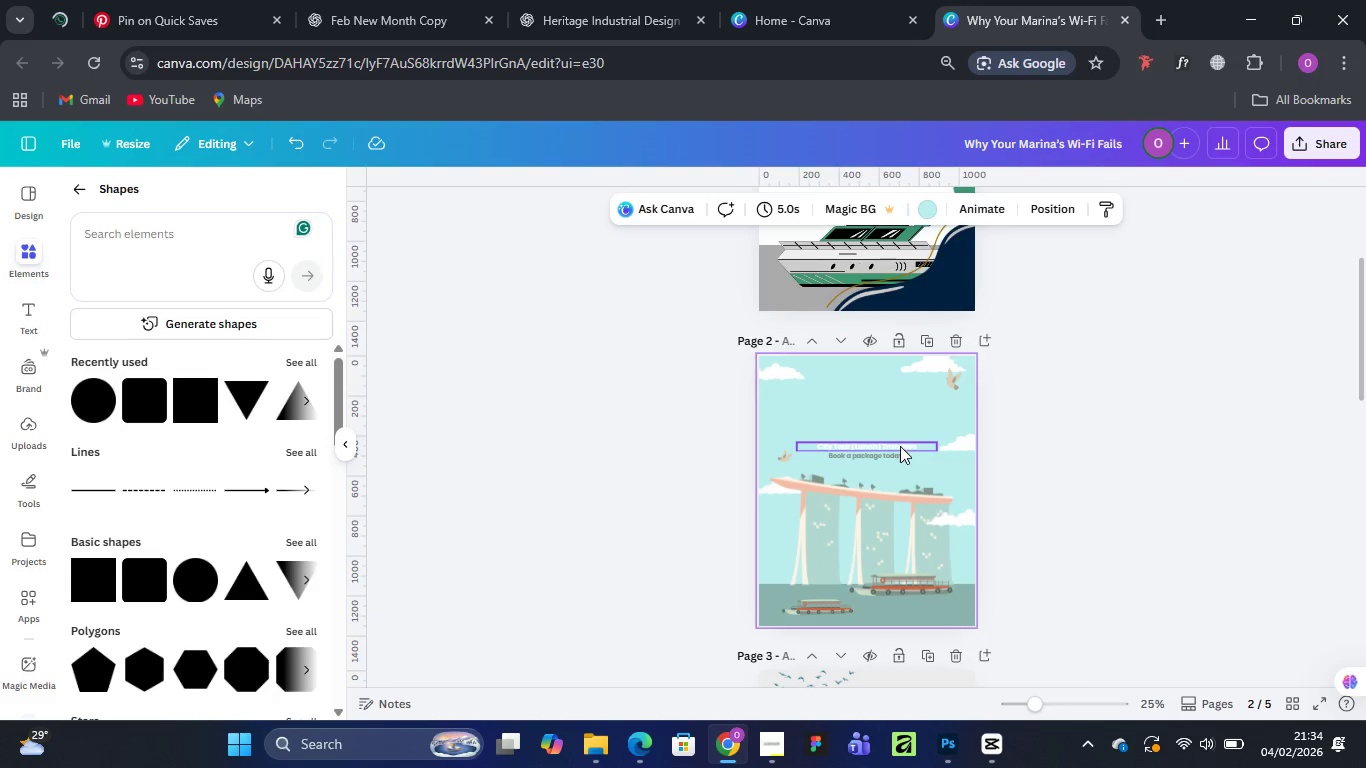 
left_click([900, 446])
 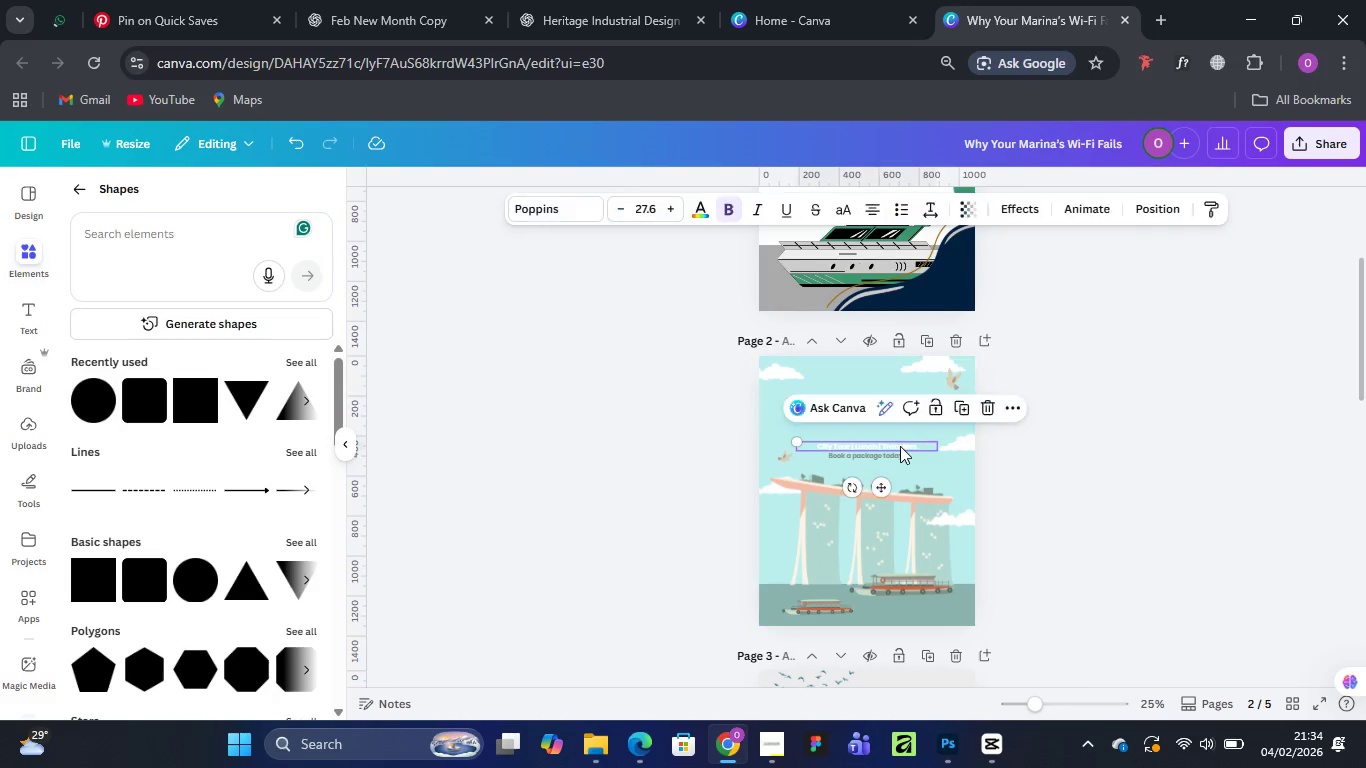 
key(Delete)
 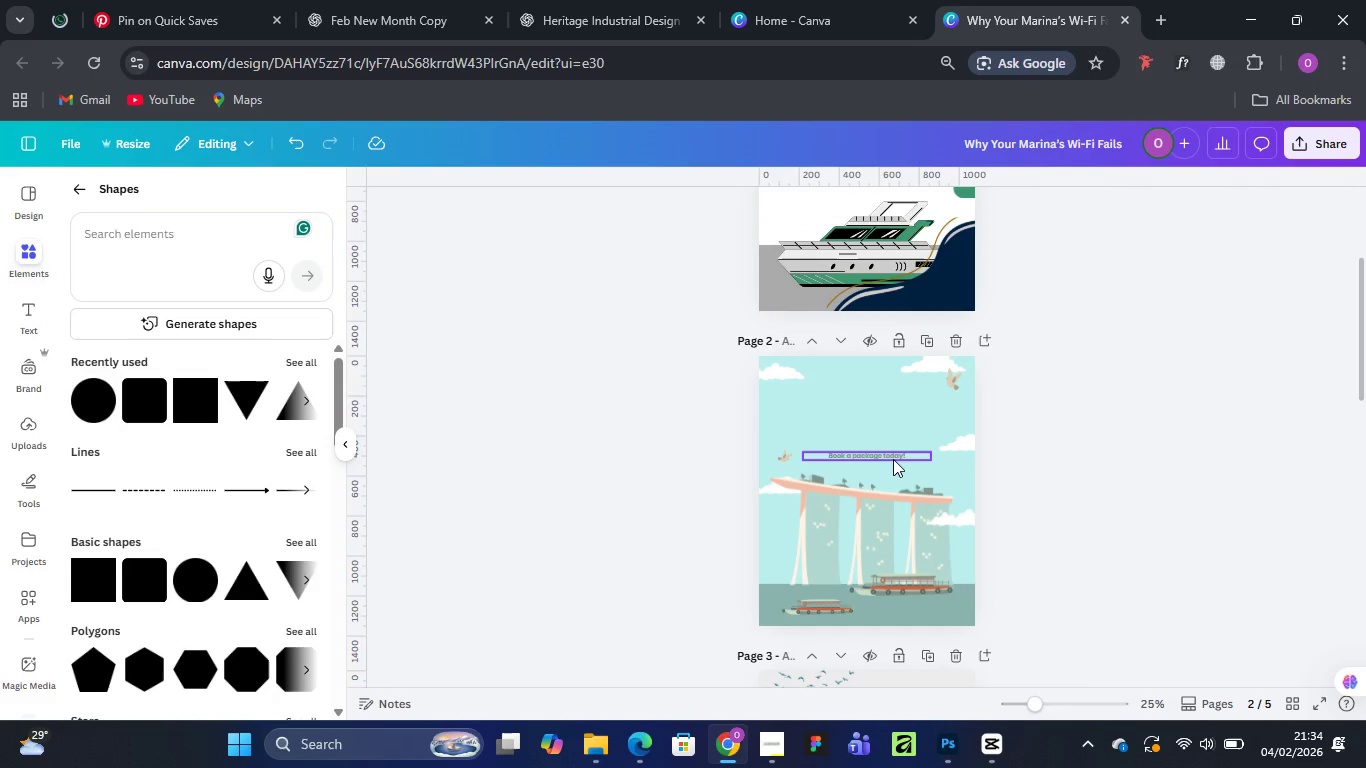 
left_click([893, 459])
 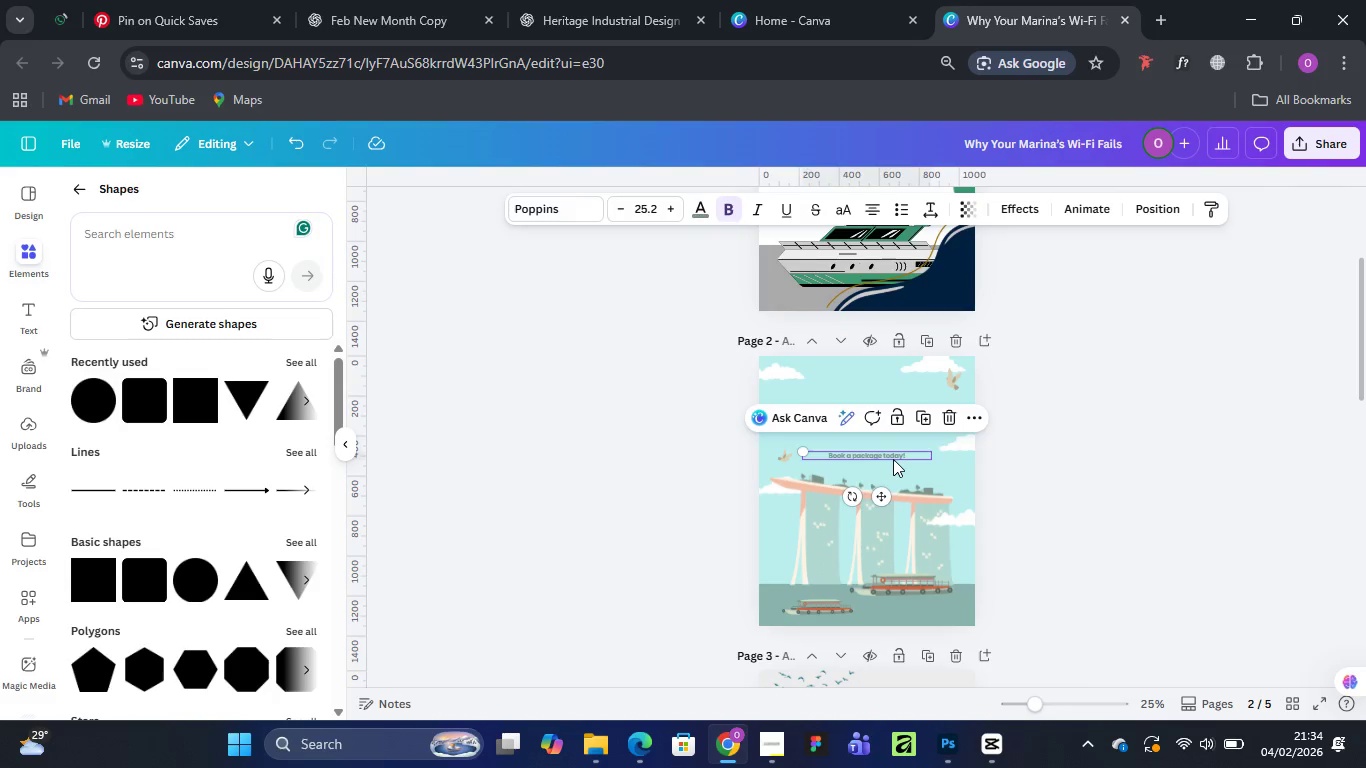 
key(Delete)
 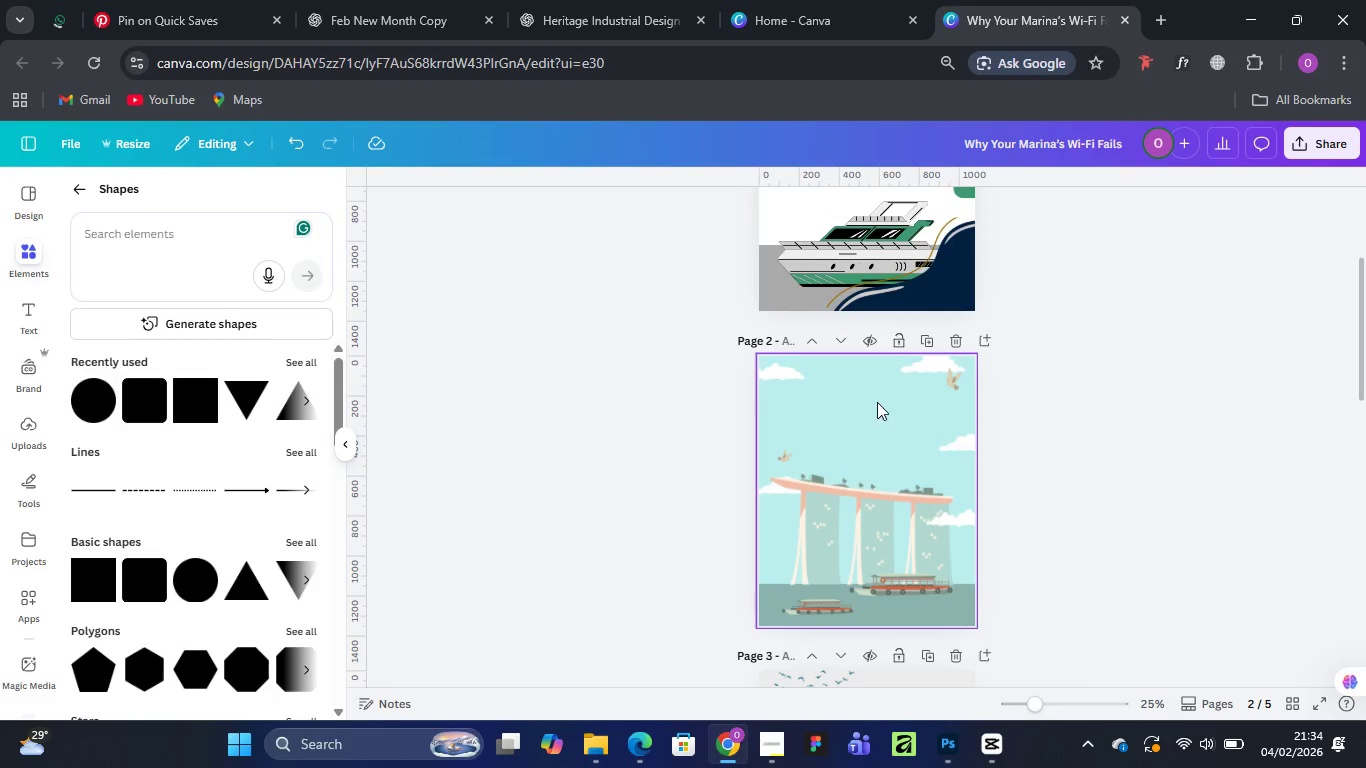 
left_click([877, 402])
 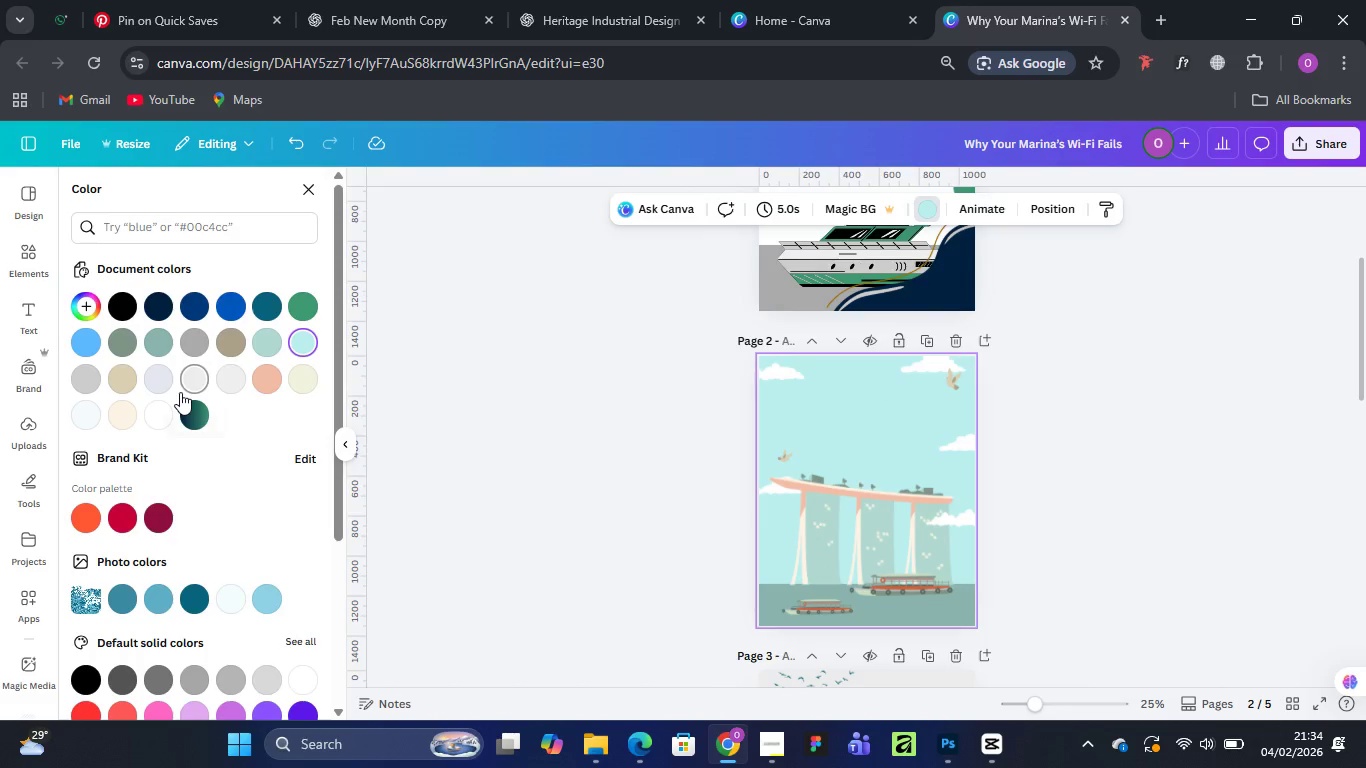 
left_click([155, 415])
 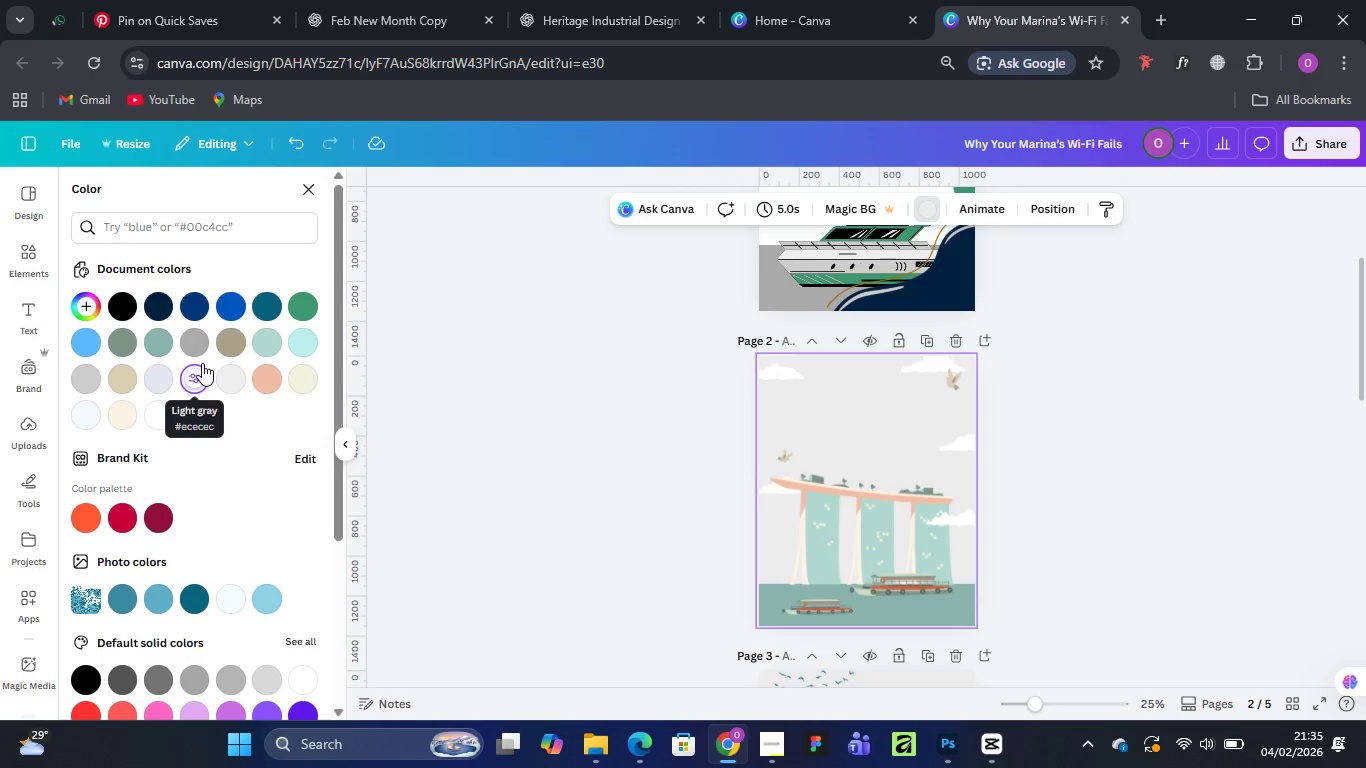 
wait(22.58)
 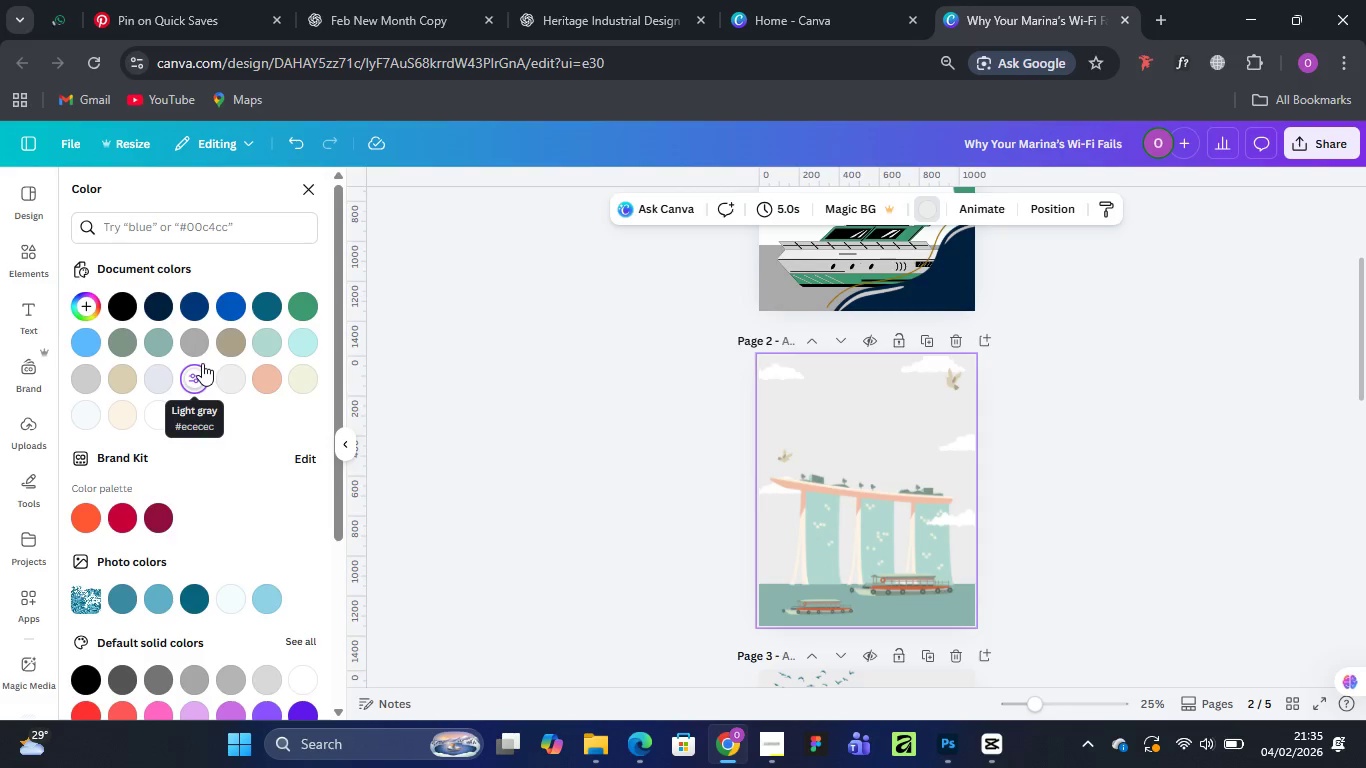 
scroll: coordinate [895, 398], scroll_direction: down, amount: 4.0
 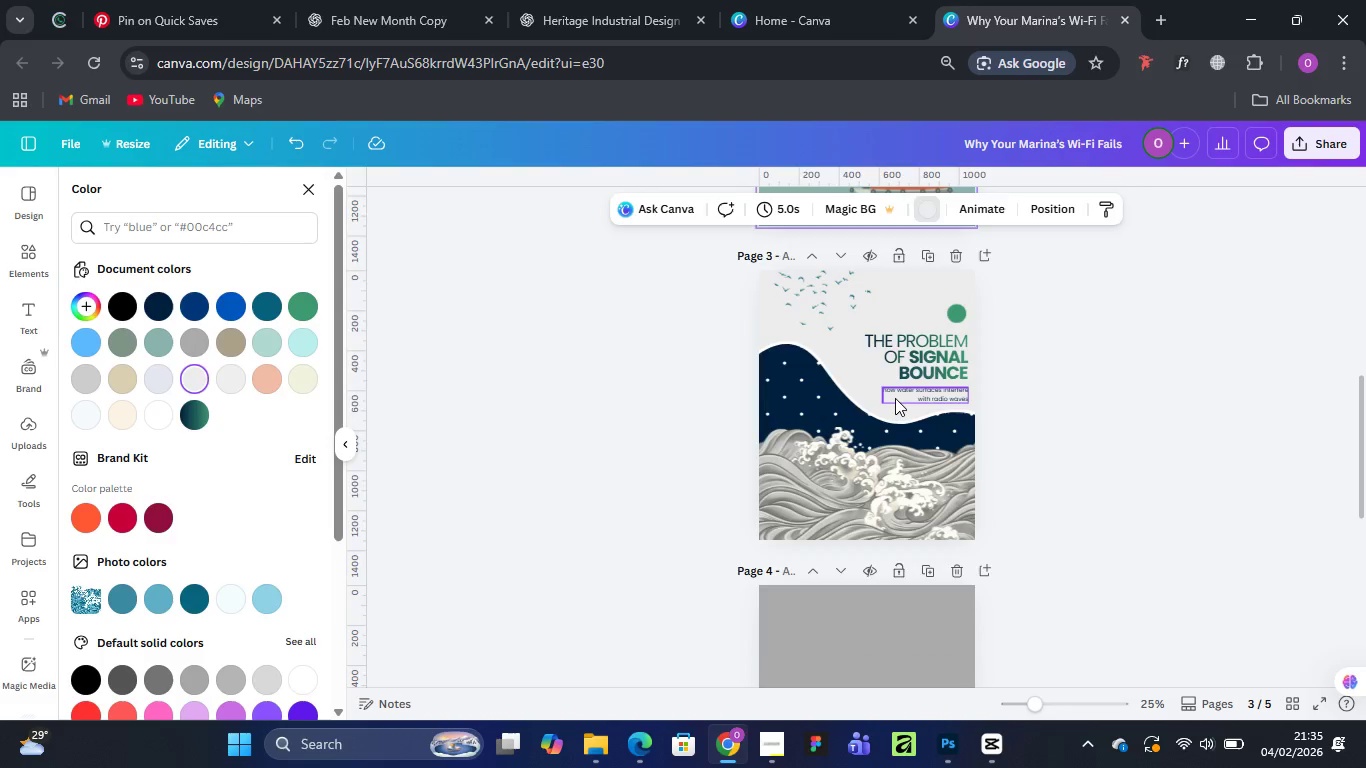 
scroll: coordinate [895, 398], scroll_direction: up, amount: 2.0
 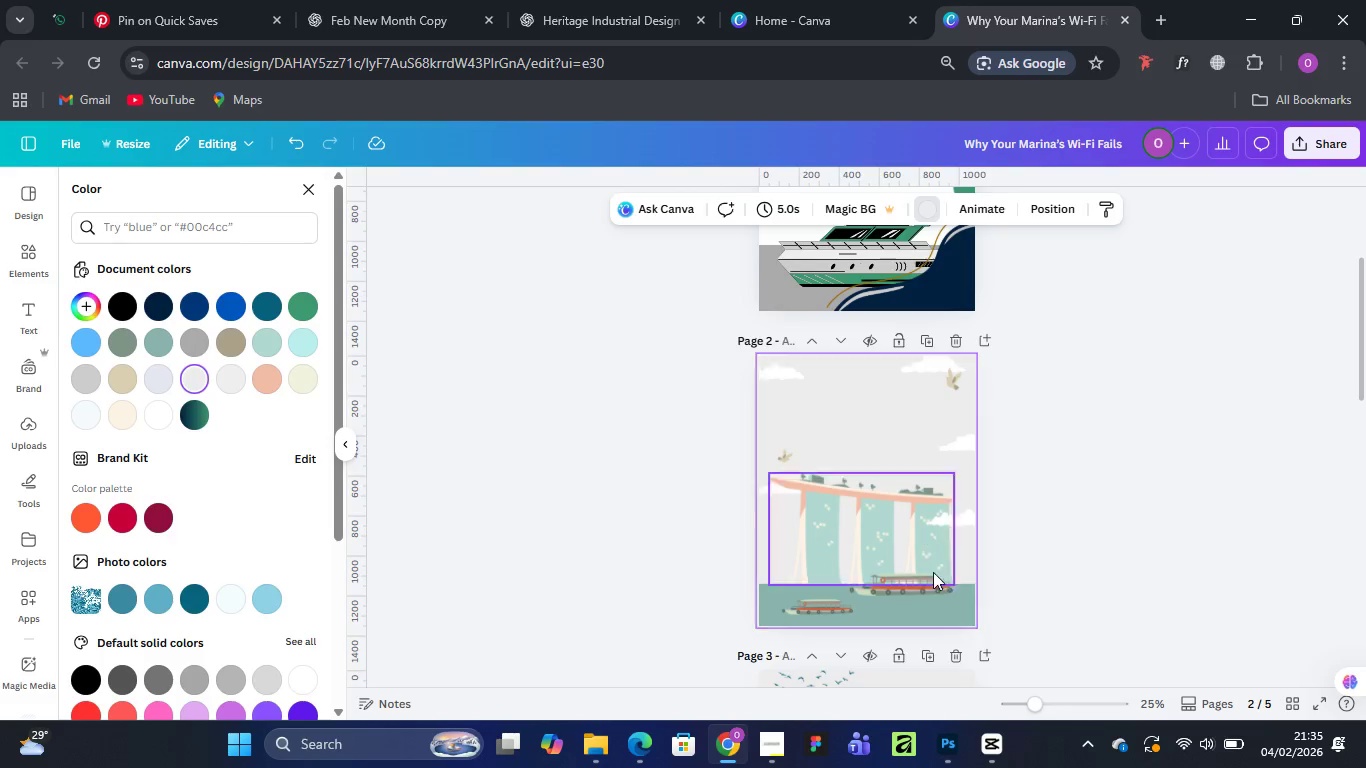 
left_click([950, 612])
 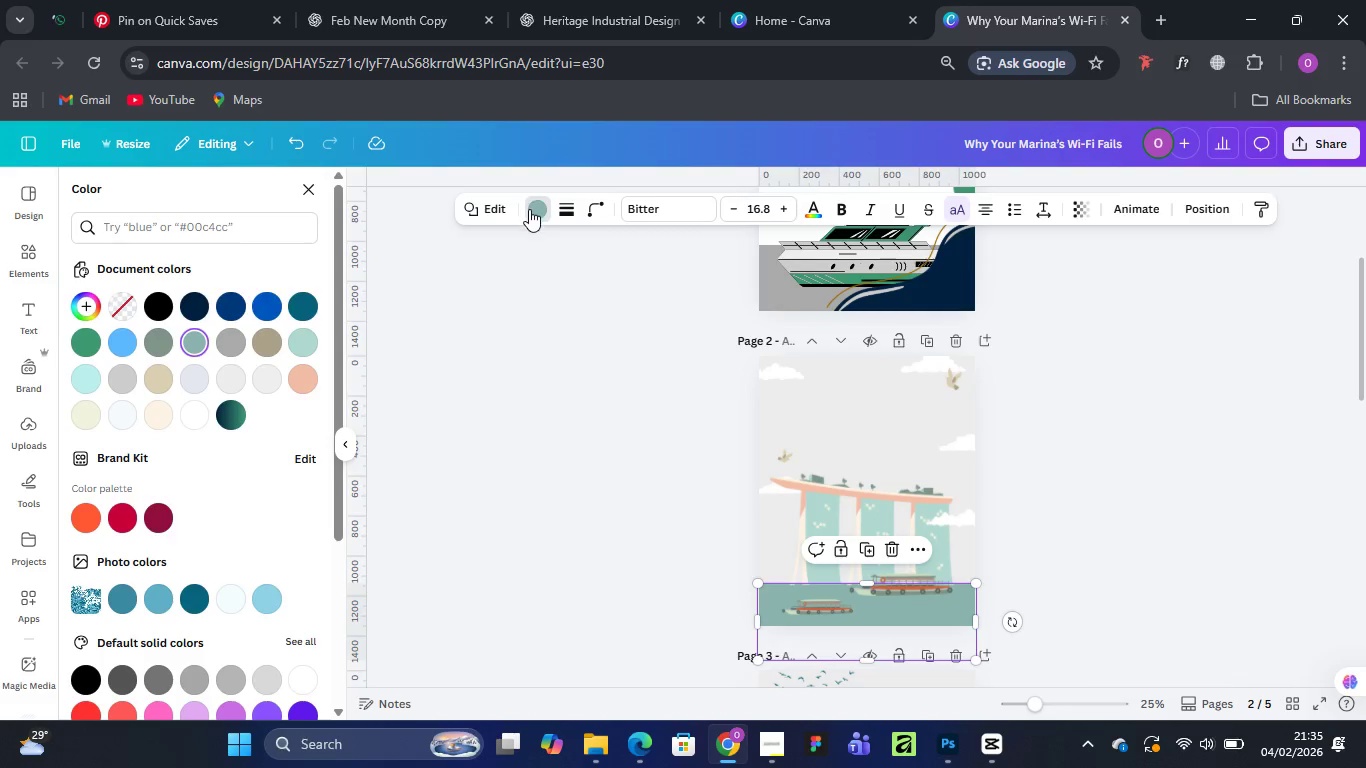 
left_click([538, 209])
 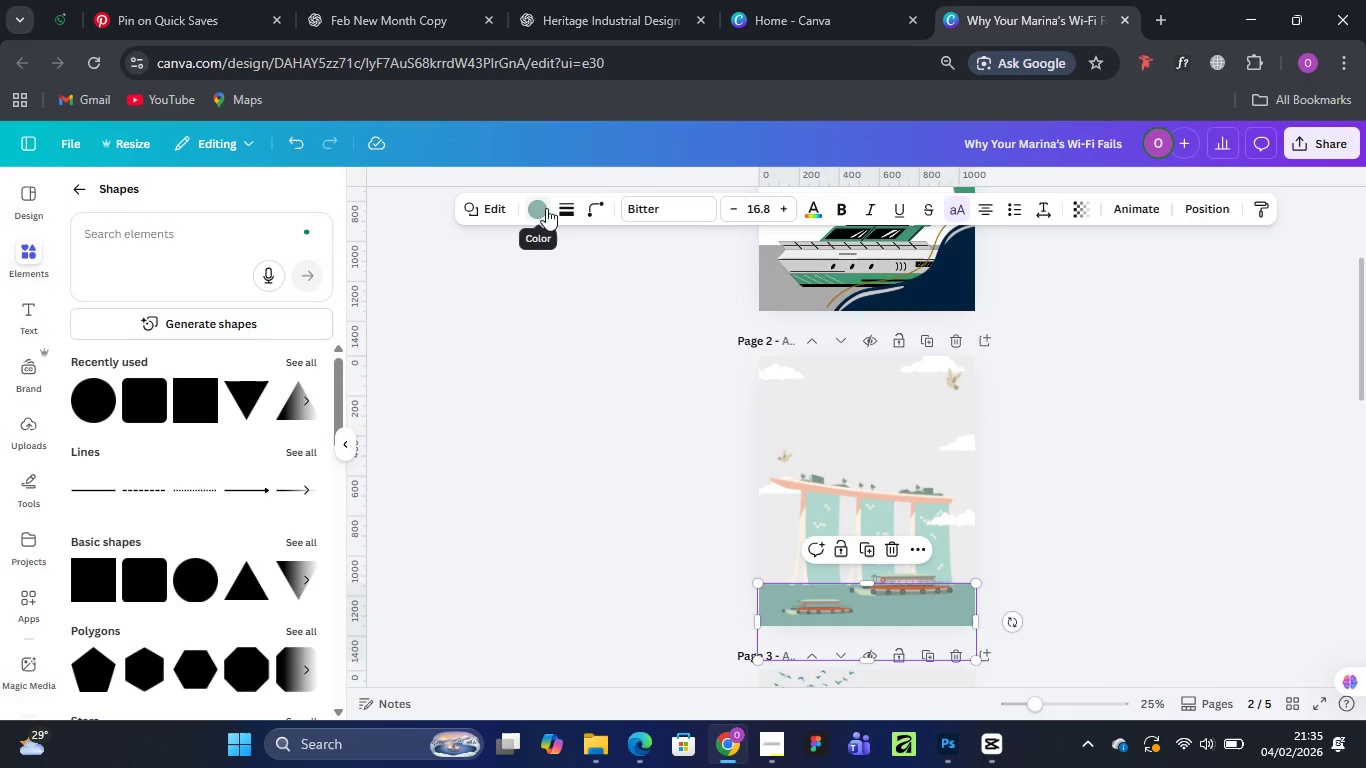 
left_click([533, 206])
 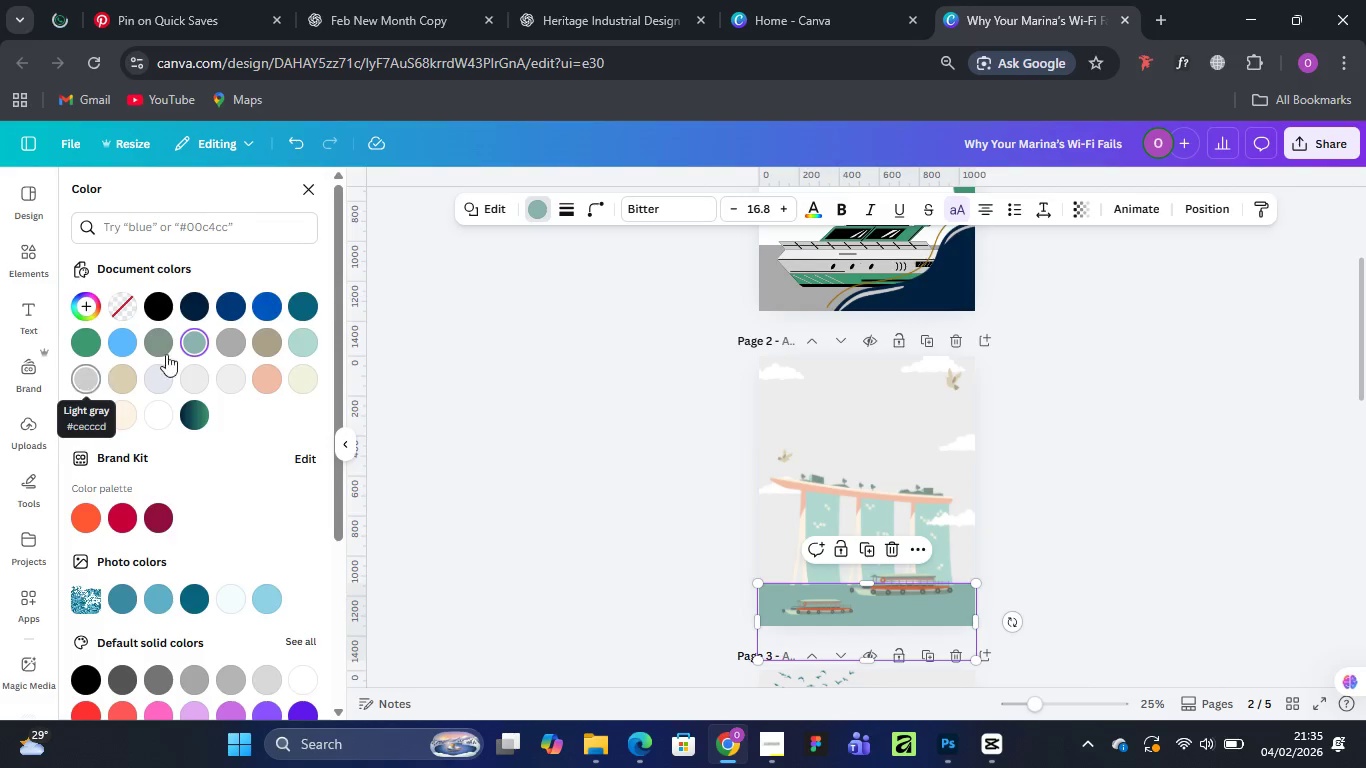 
wait(5.03)
 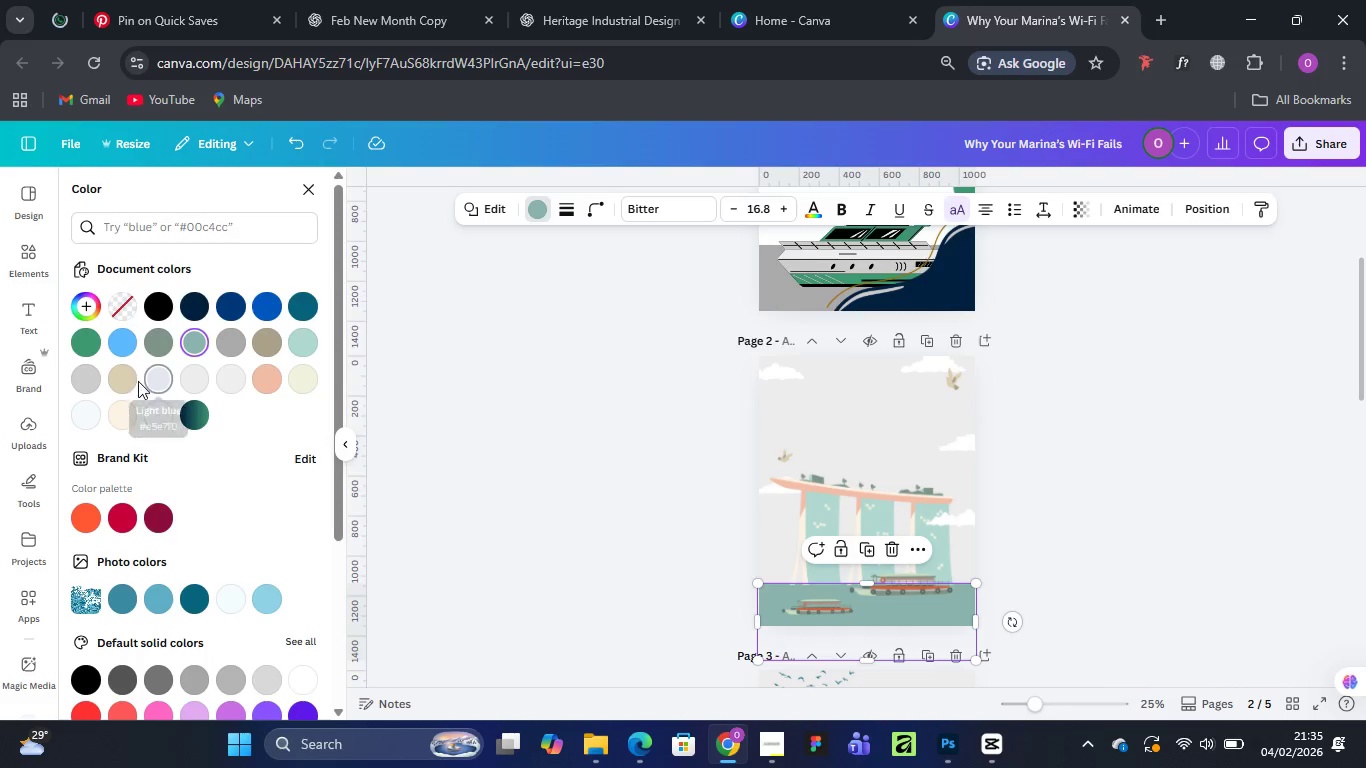 
left_click([237, 340])
 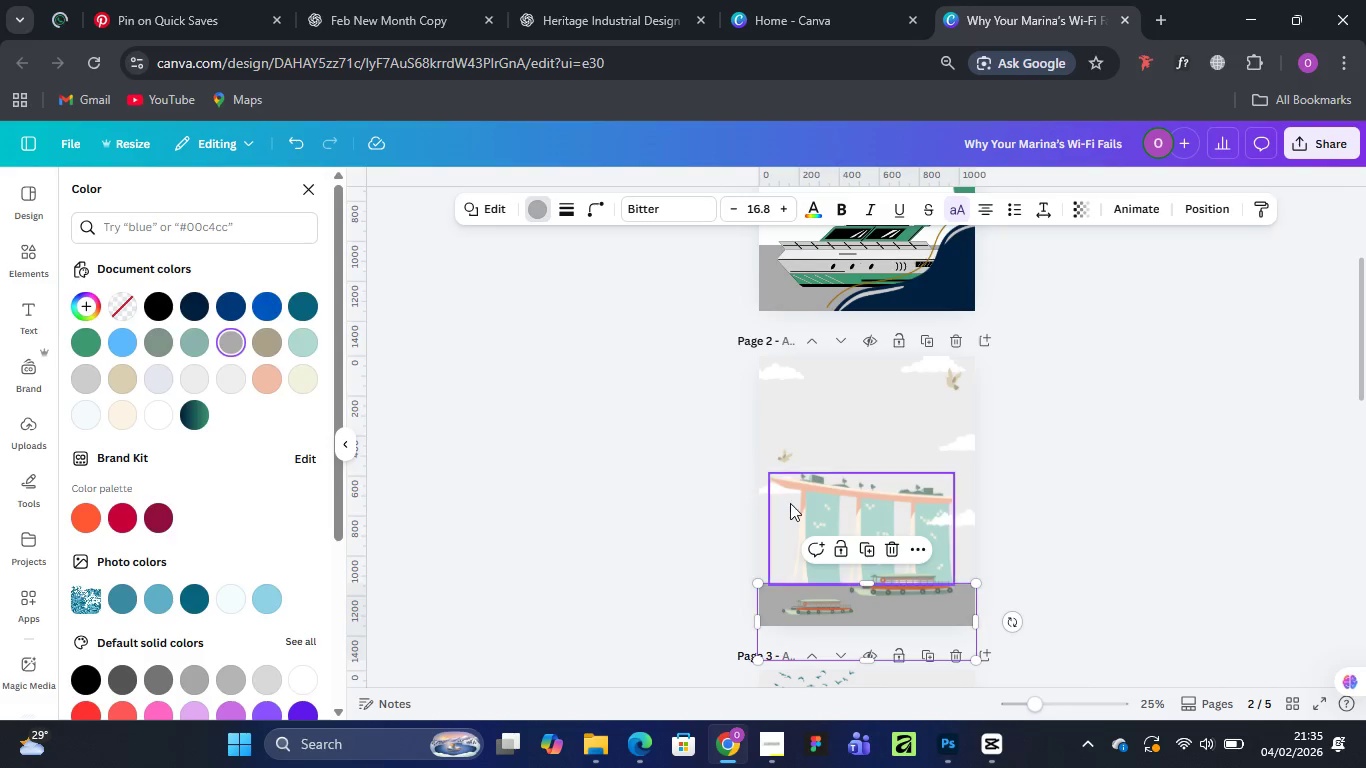 
left_click([825, 518])
 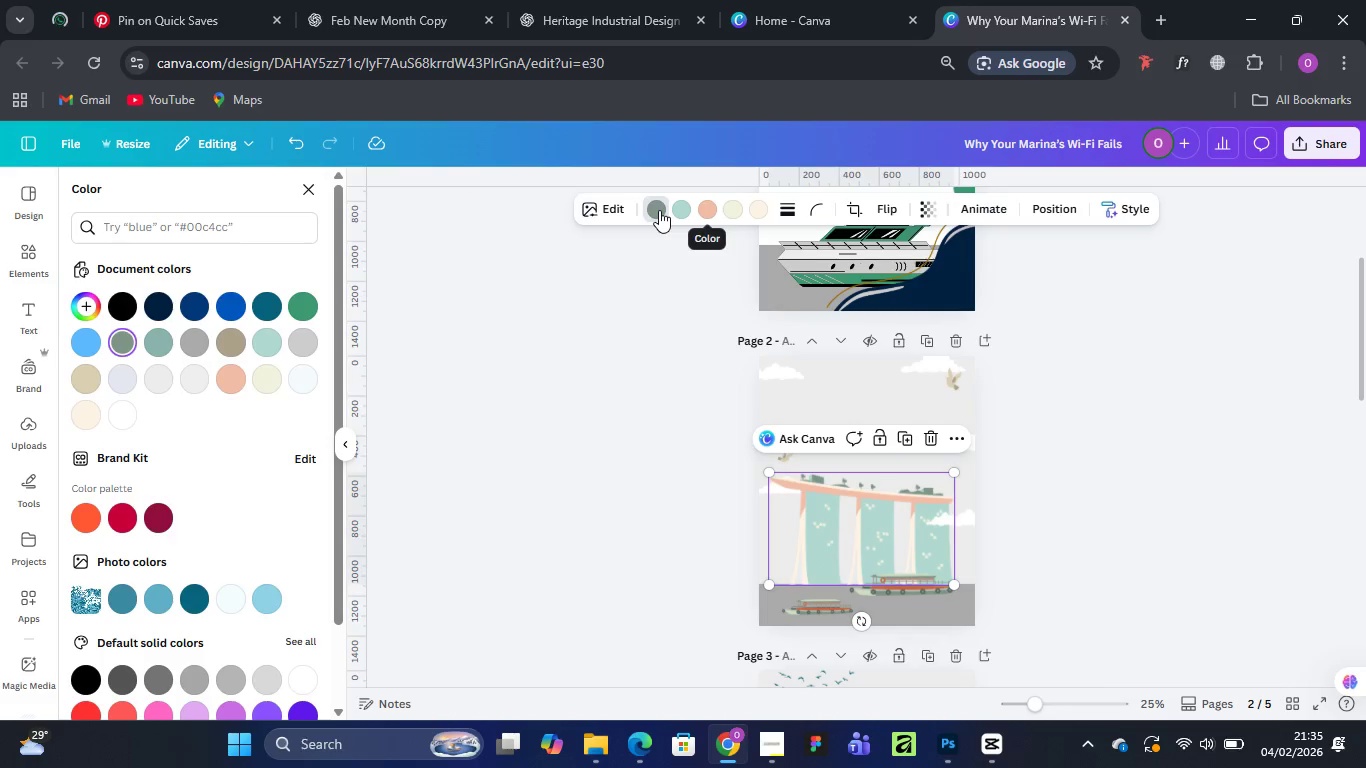 
left_click([682, 211])
 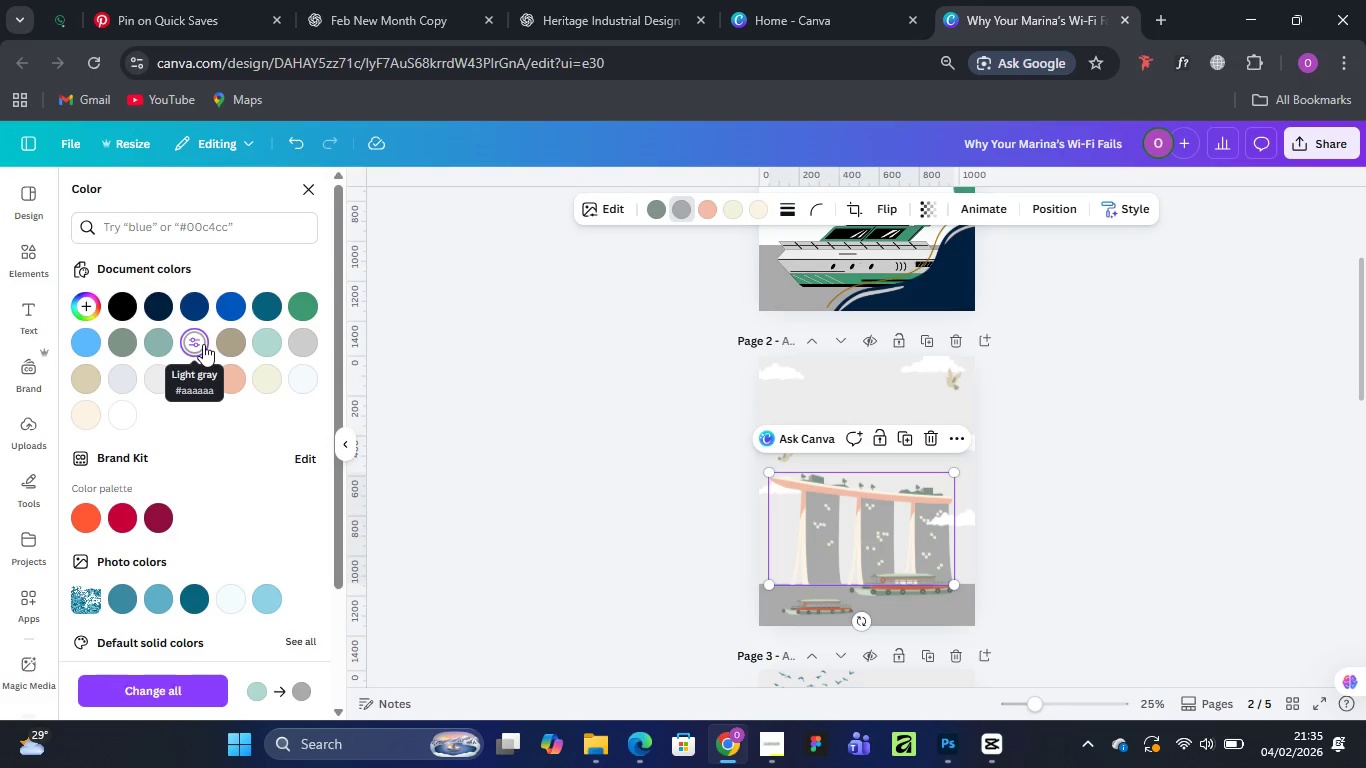 
wait(7.39)
 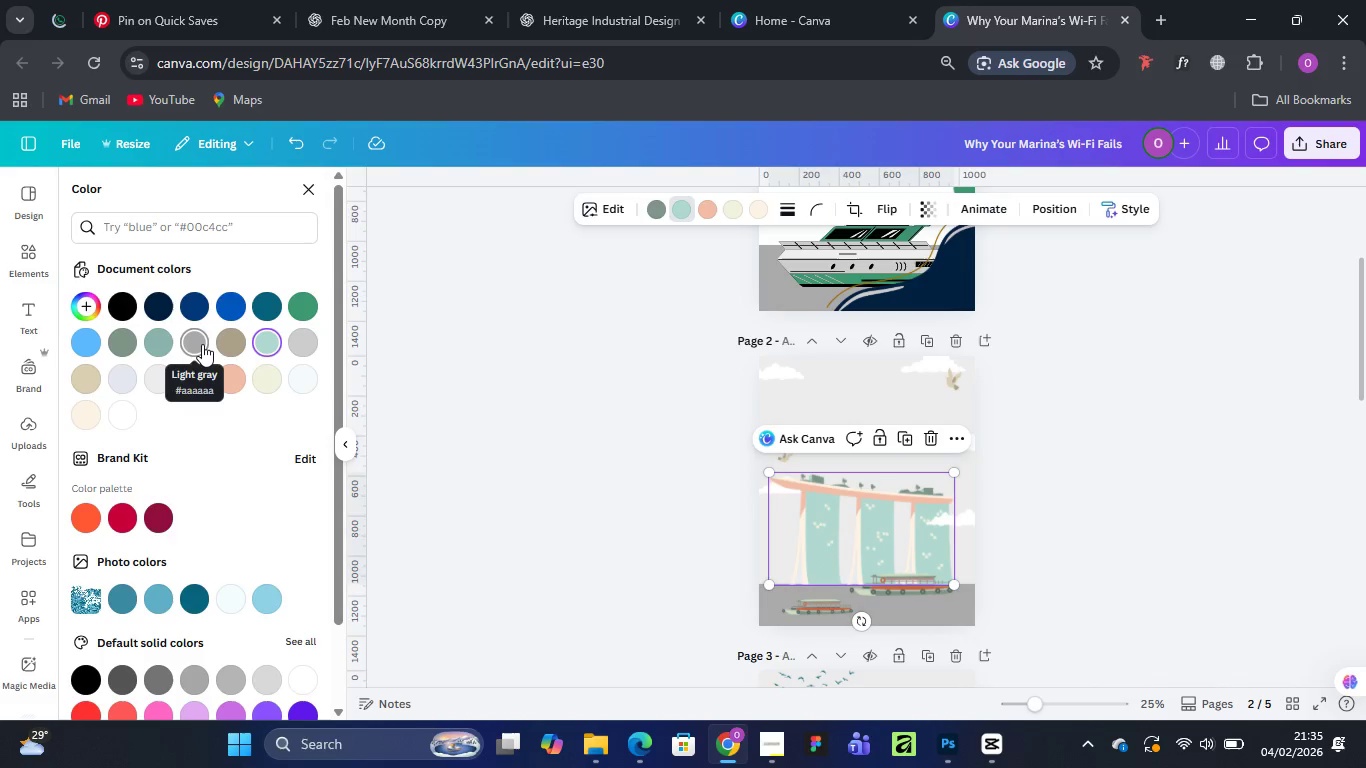 
left_click([709, 212])
 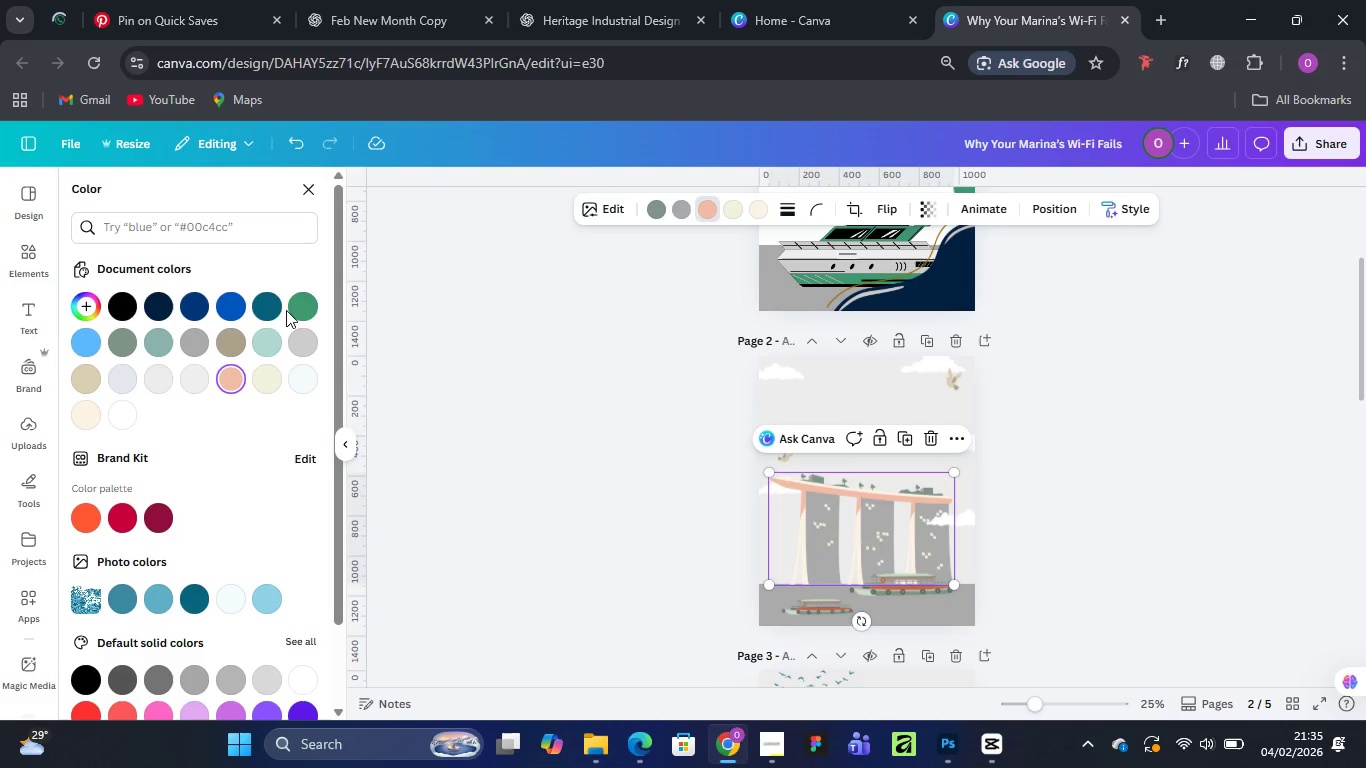 
left_click([300, 306])
 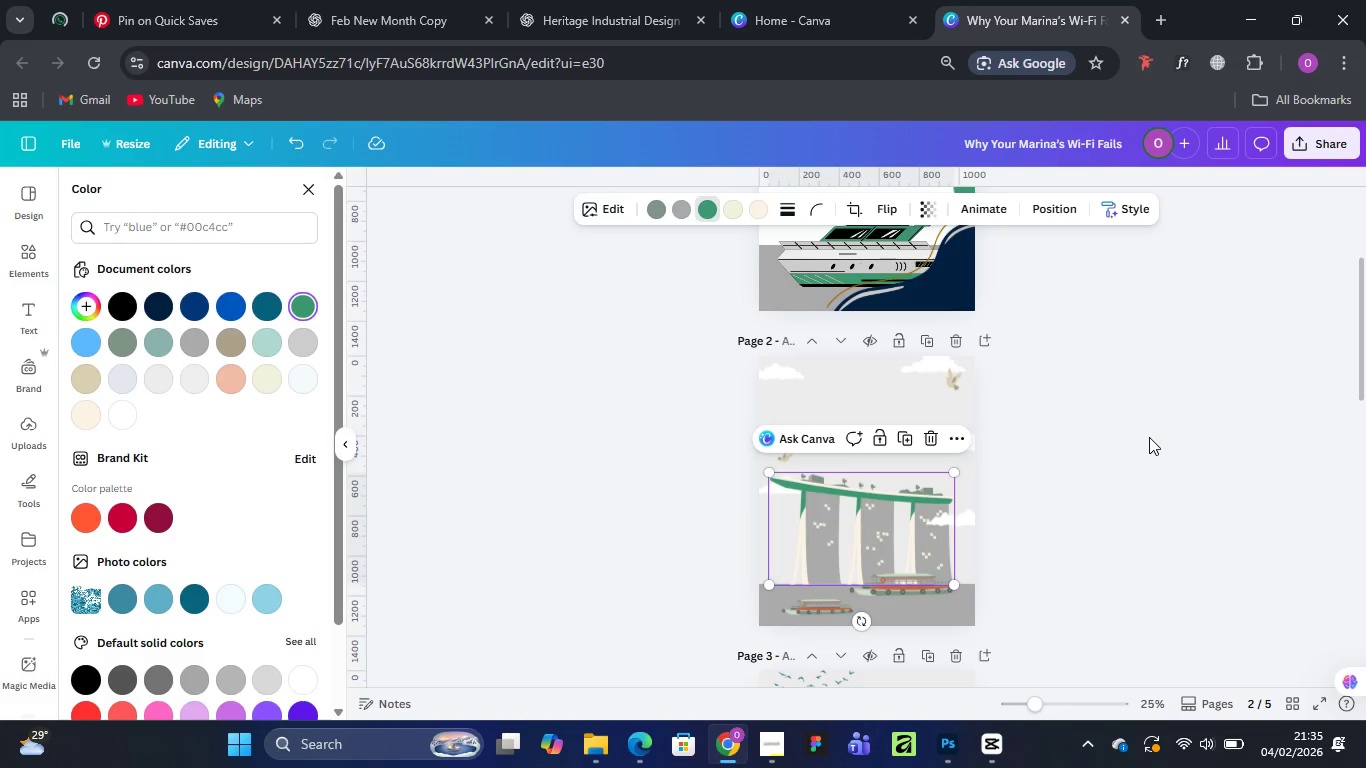 
wait(8.98)
 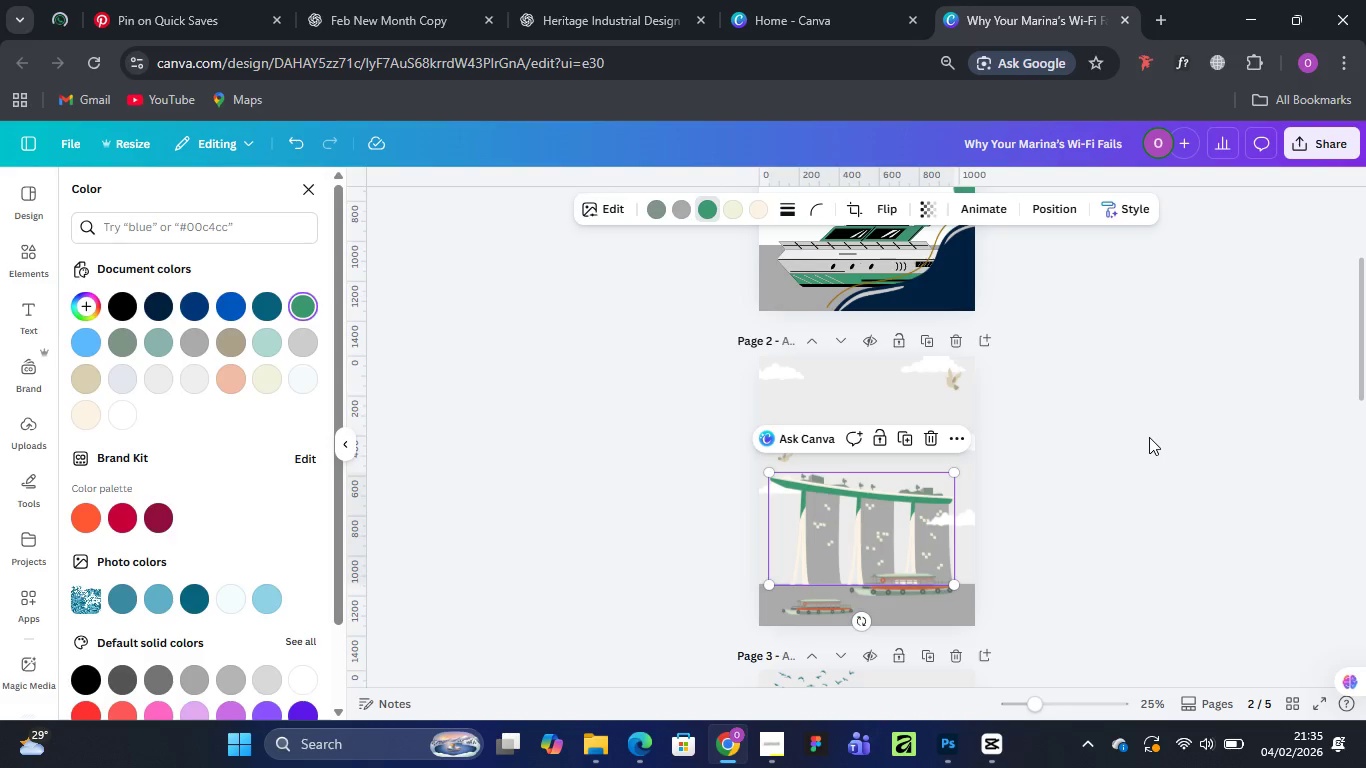 
left_click([190, 385])
 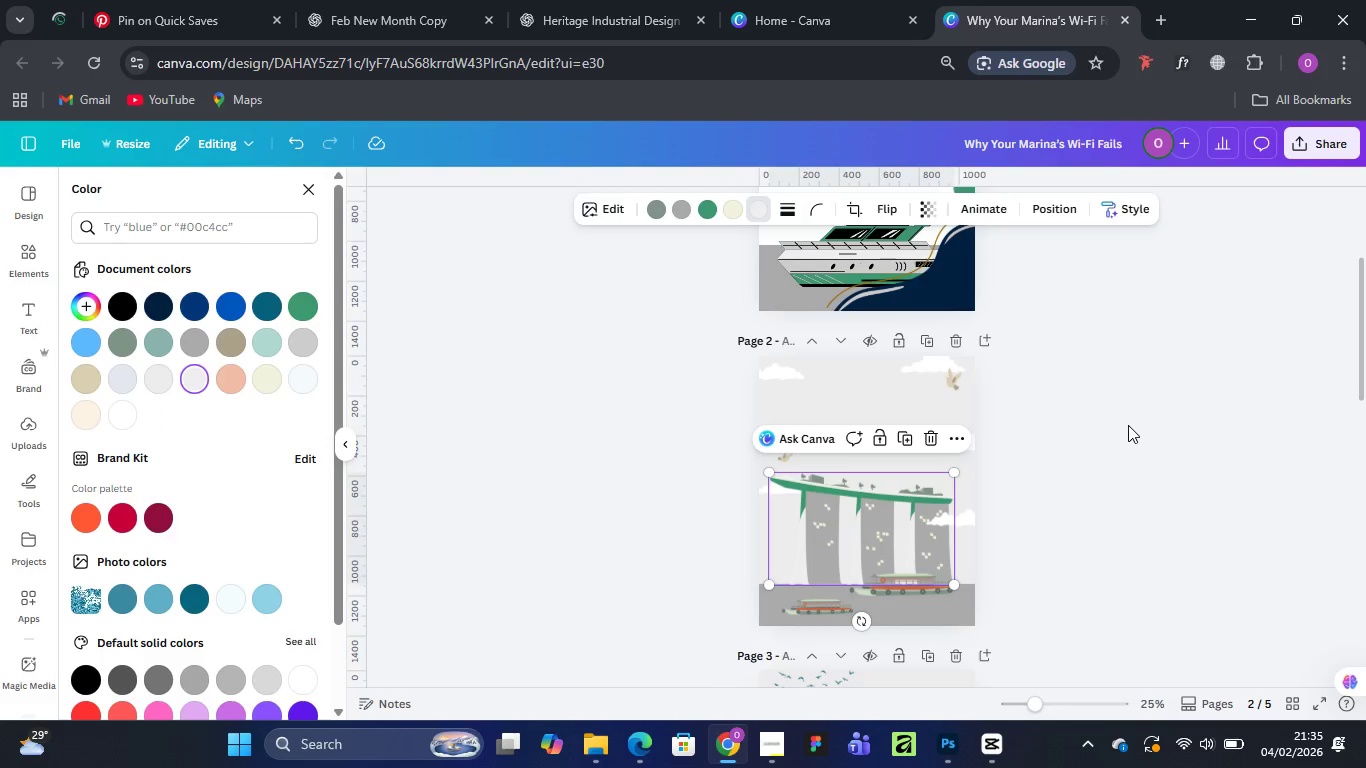 
left_click([1130, 425])
 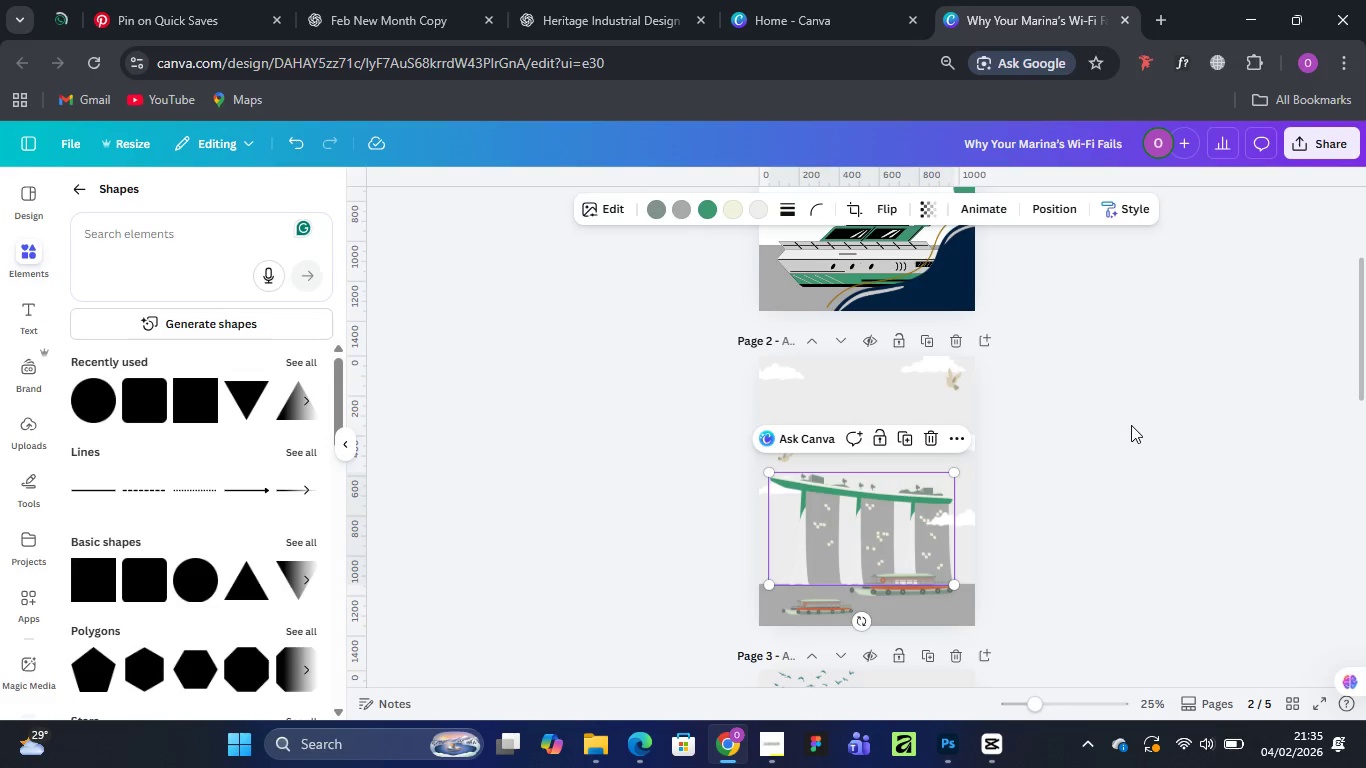 
wait(7.66)
 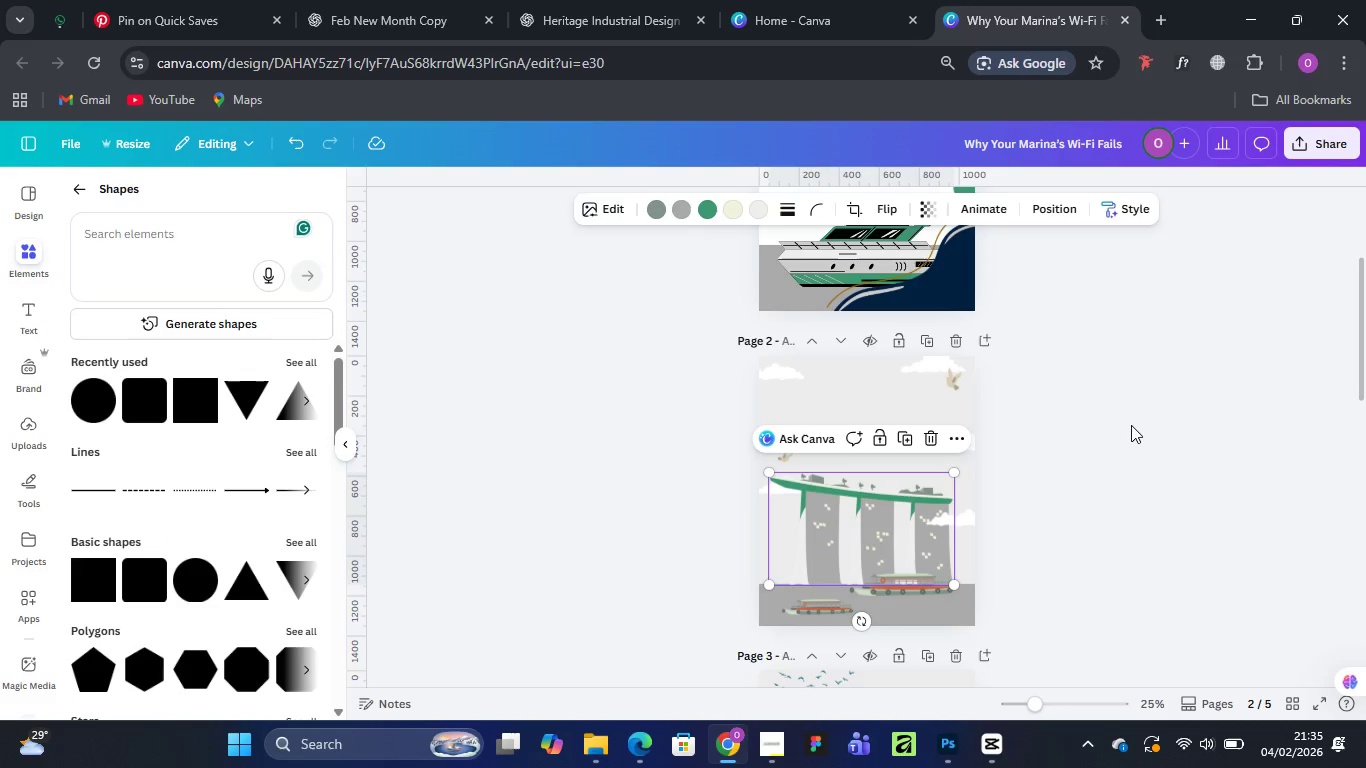 
scroll: coordinate [1214, 333], scroll_direction: down, amount: 2.0
 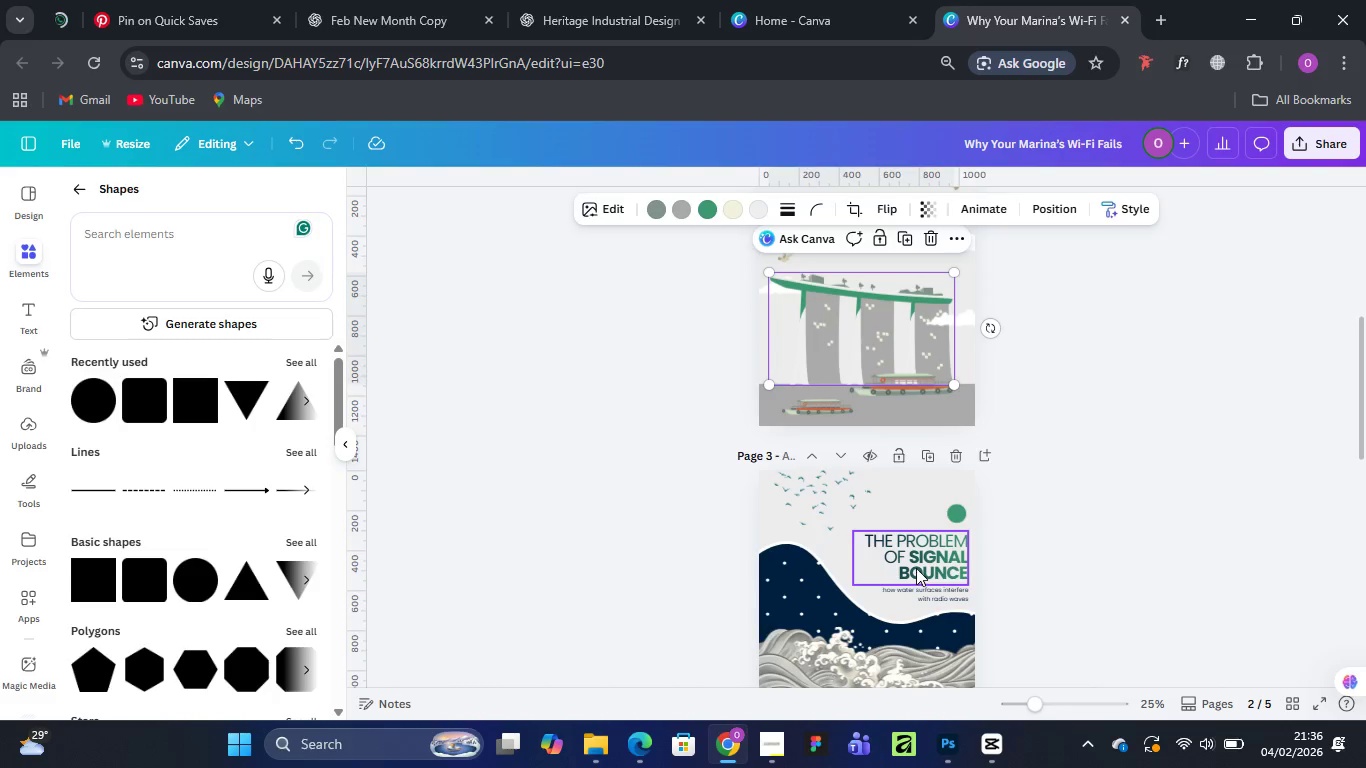 
hold_key(key=ShiftLeft, duration=1.52)
left_click([960, 523])
 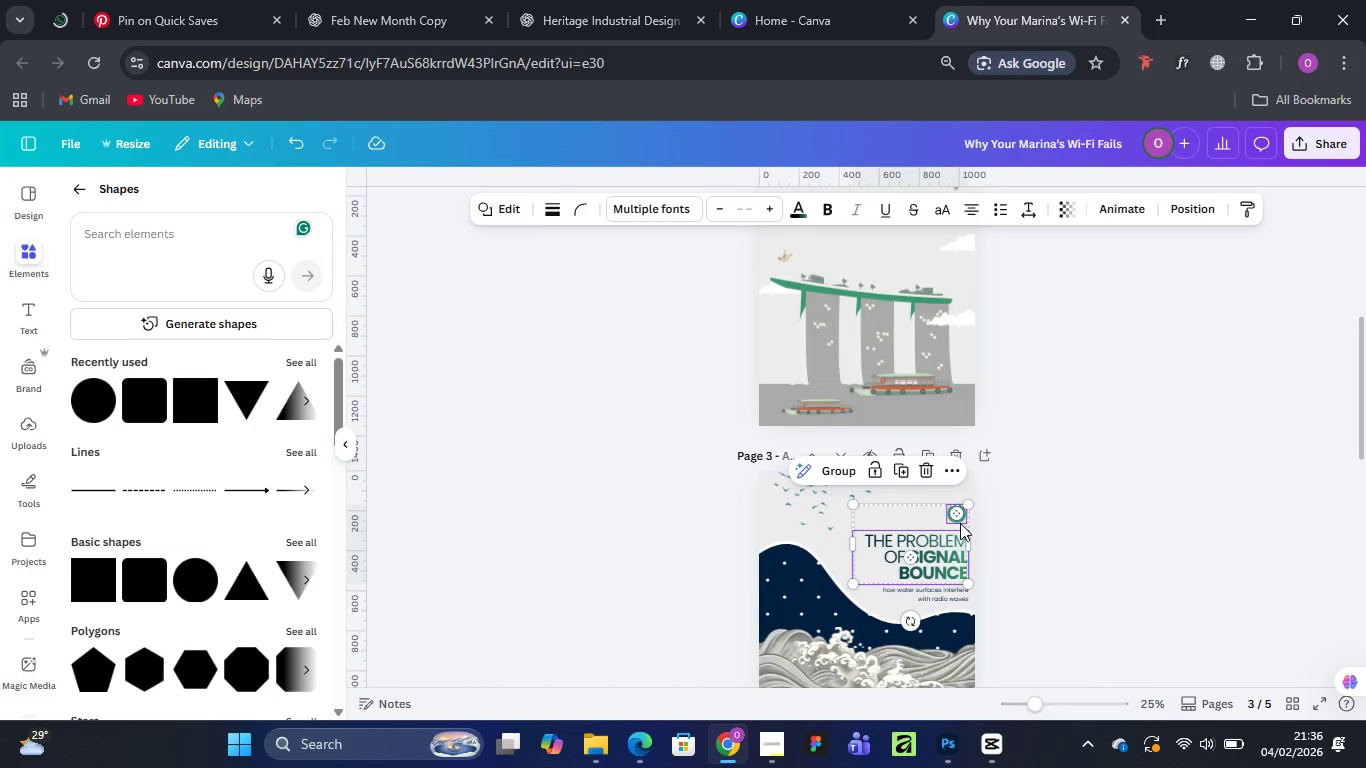 
hold_key(key=ShiftLeft, duration=0.36)
 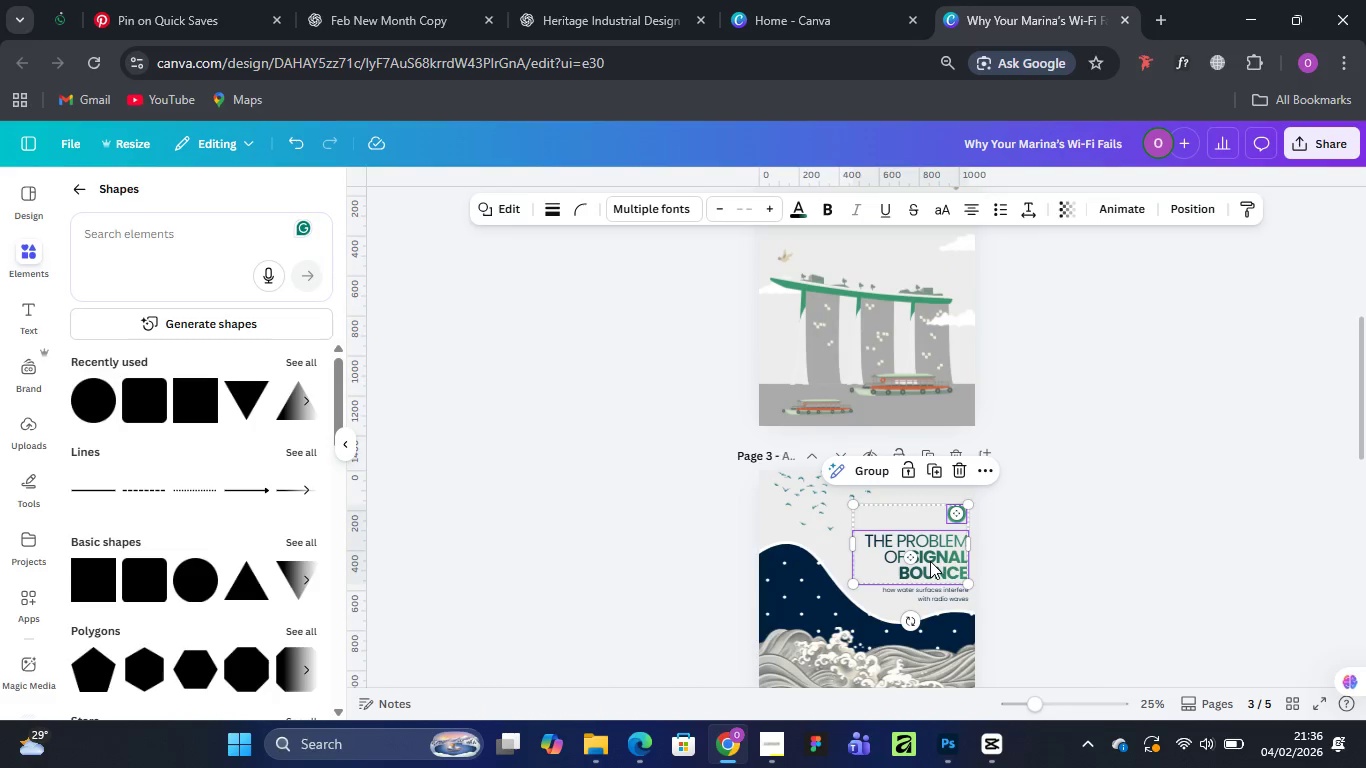 
right_click([930, 561])
 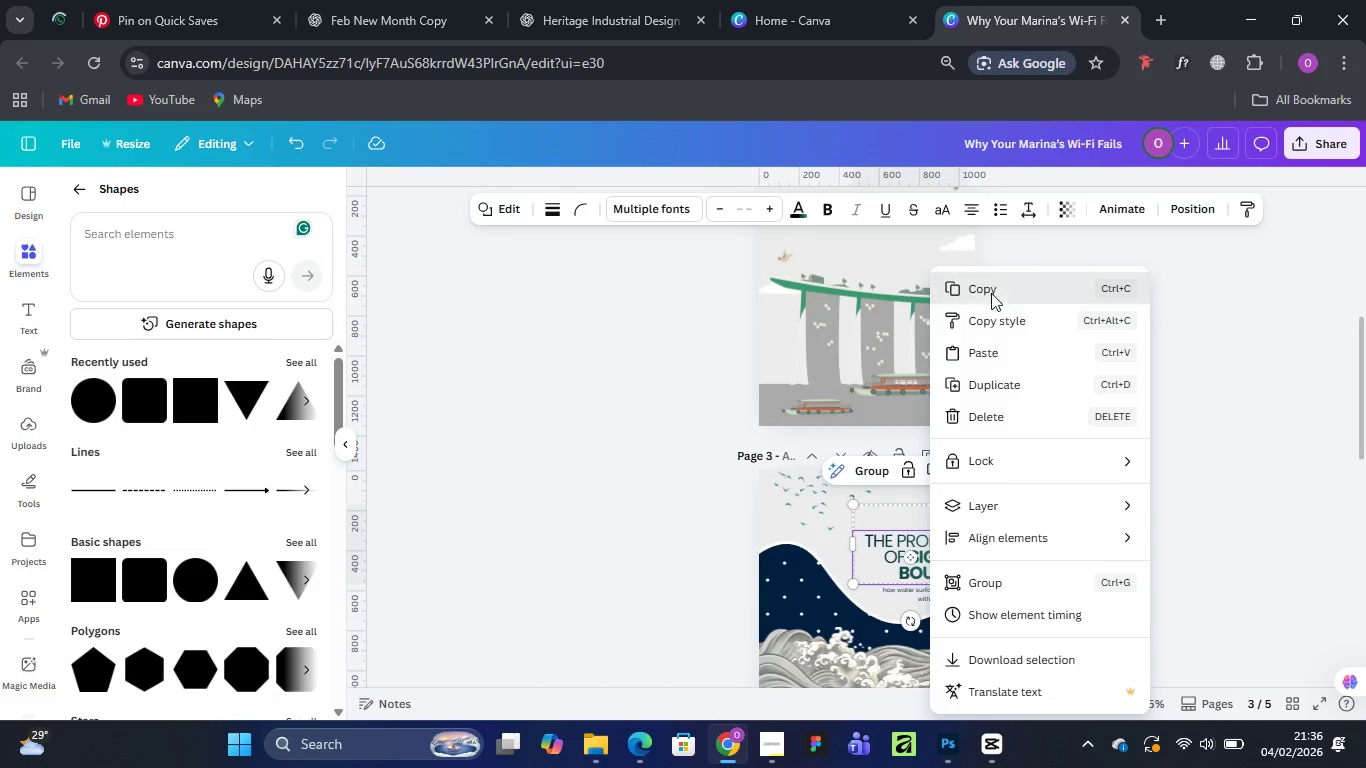 
scroll: coordinate [900, 441], scroll_direction: up, amount: 3.0
 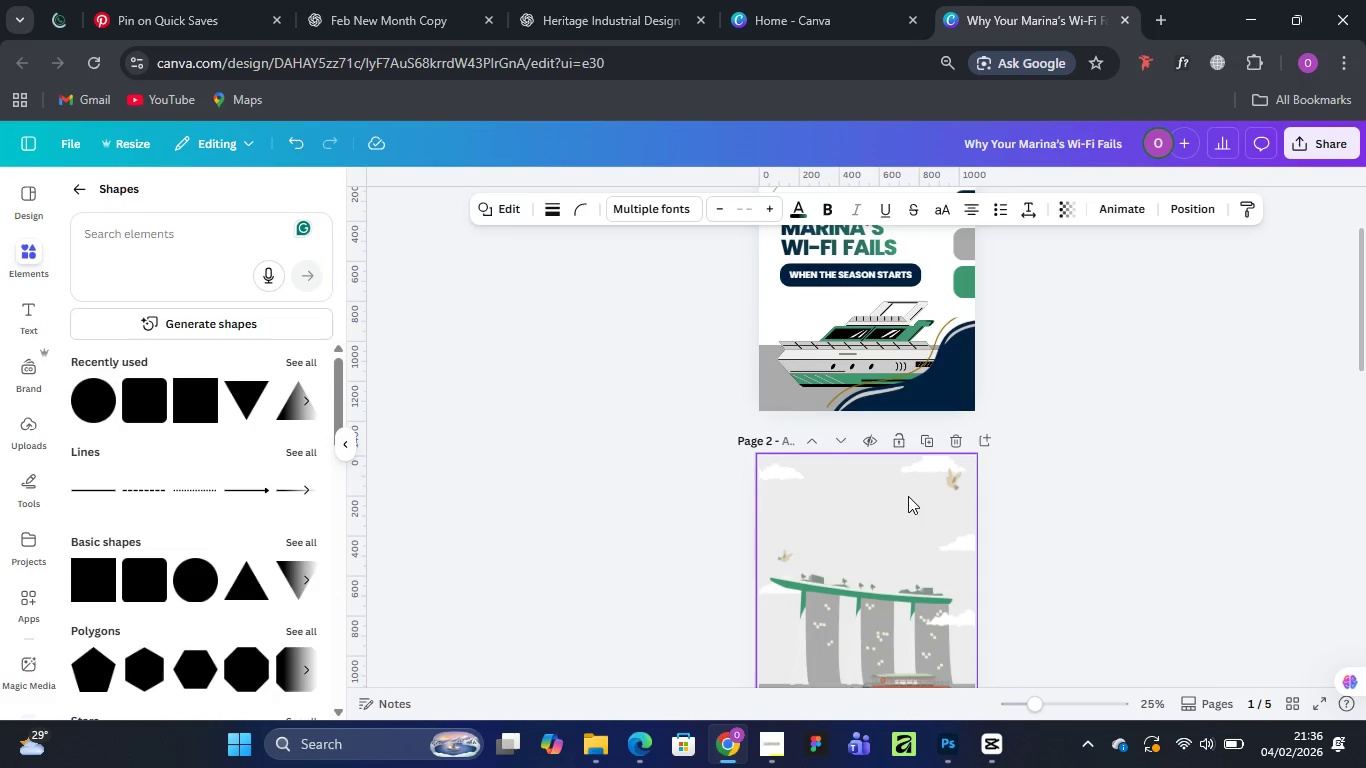 
key(Control+V)
 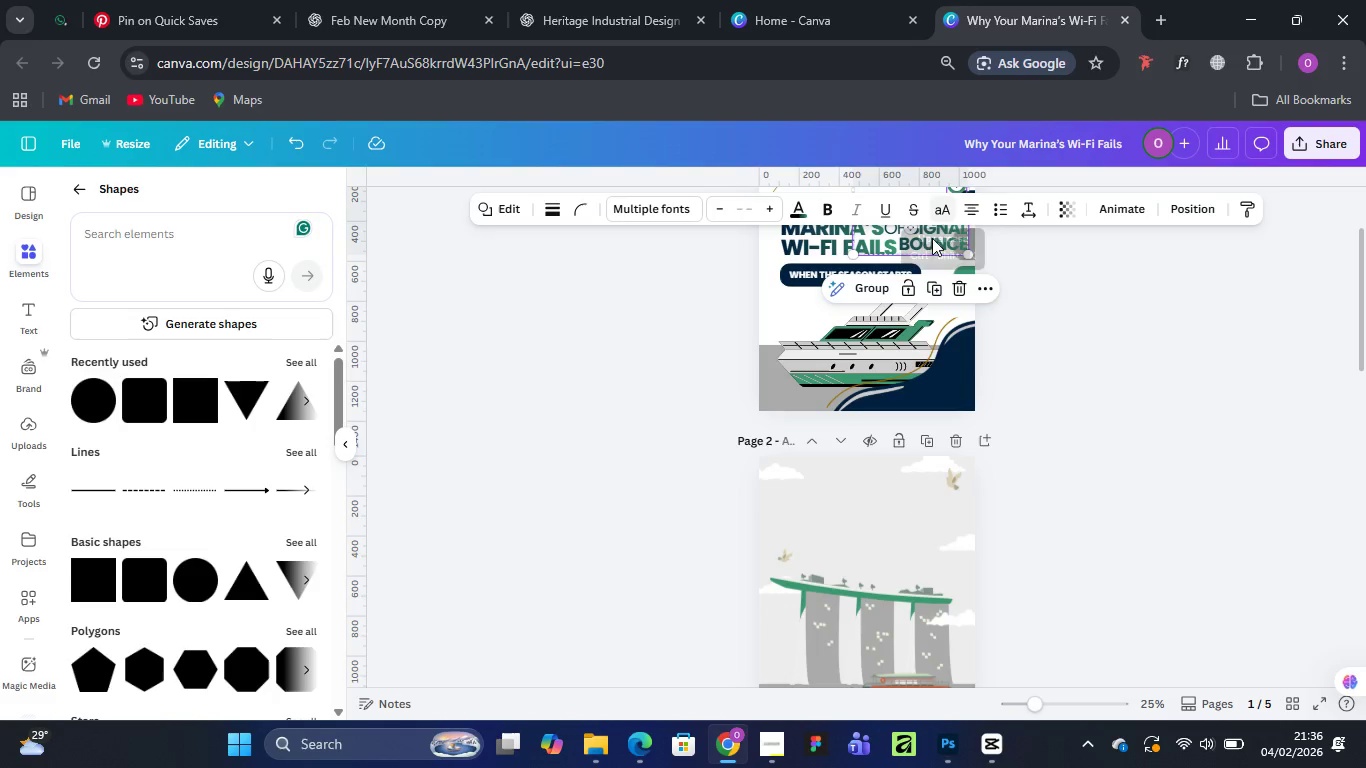 
left_click_drag(start_coordinate=[932, 242], to_coordinate=[922, 554])
 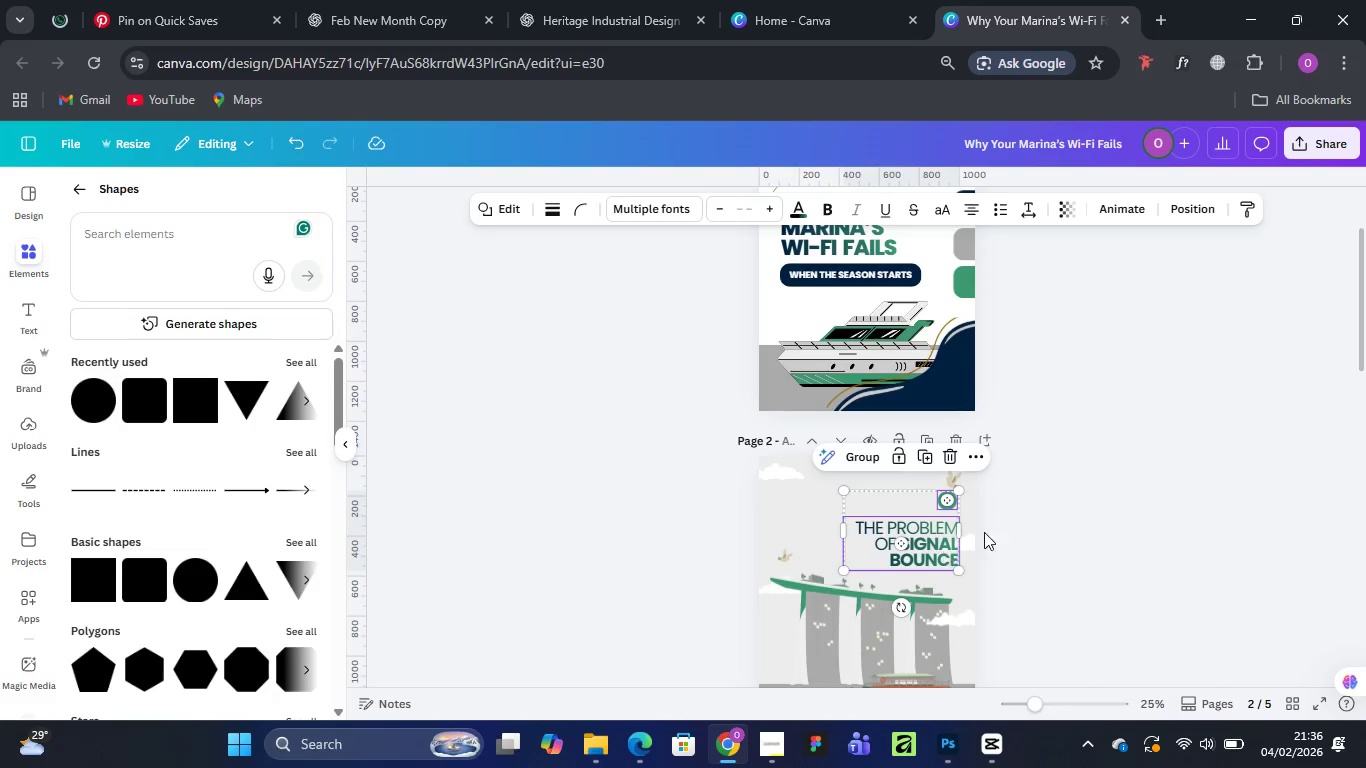 
left_click([1117, 491])
 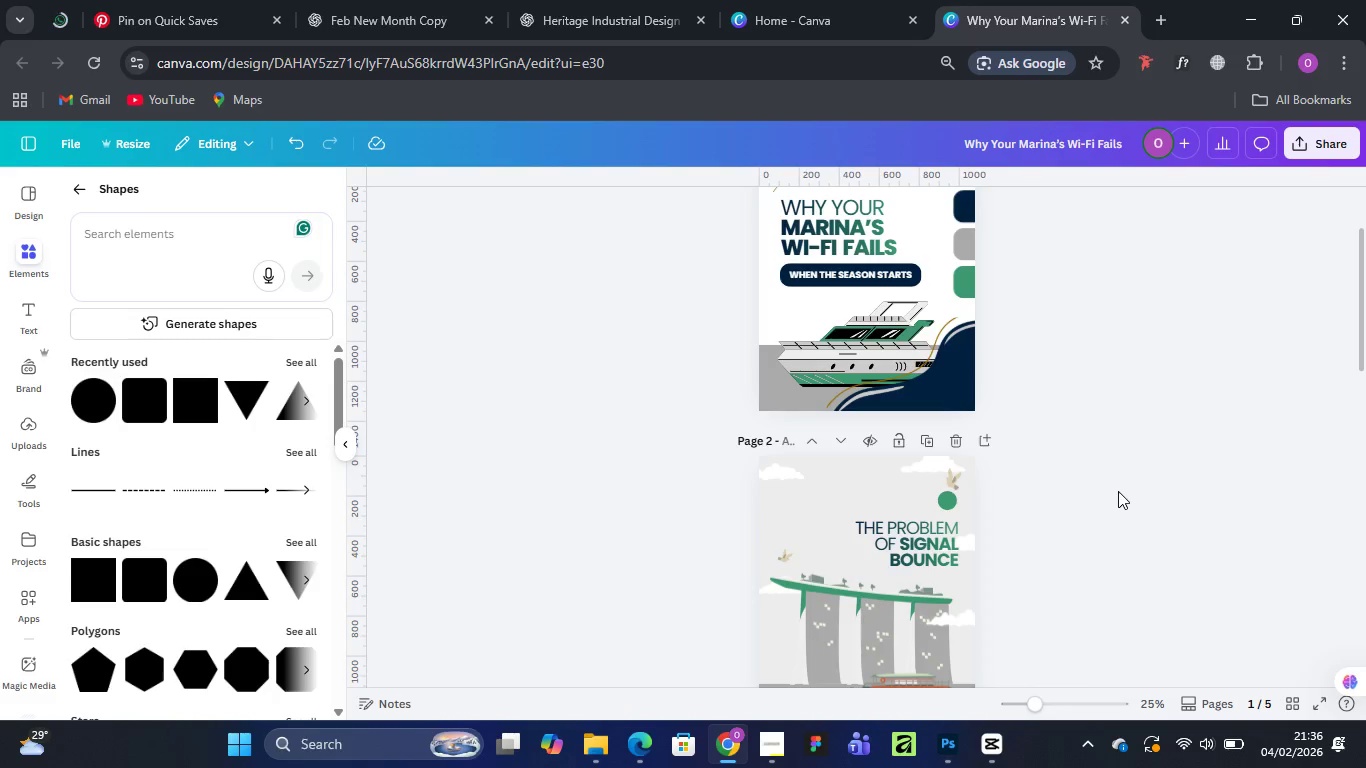 
wait(40.34)
 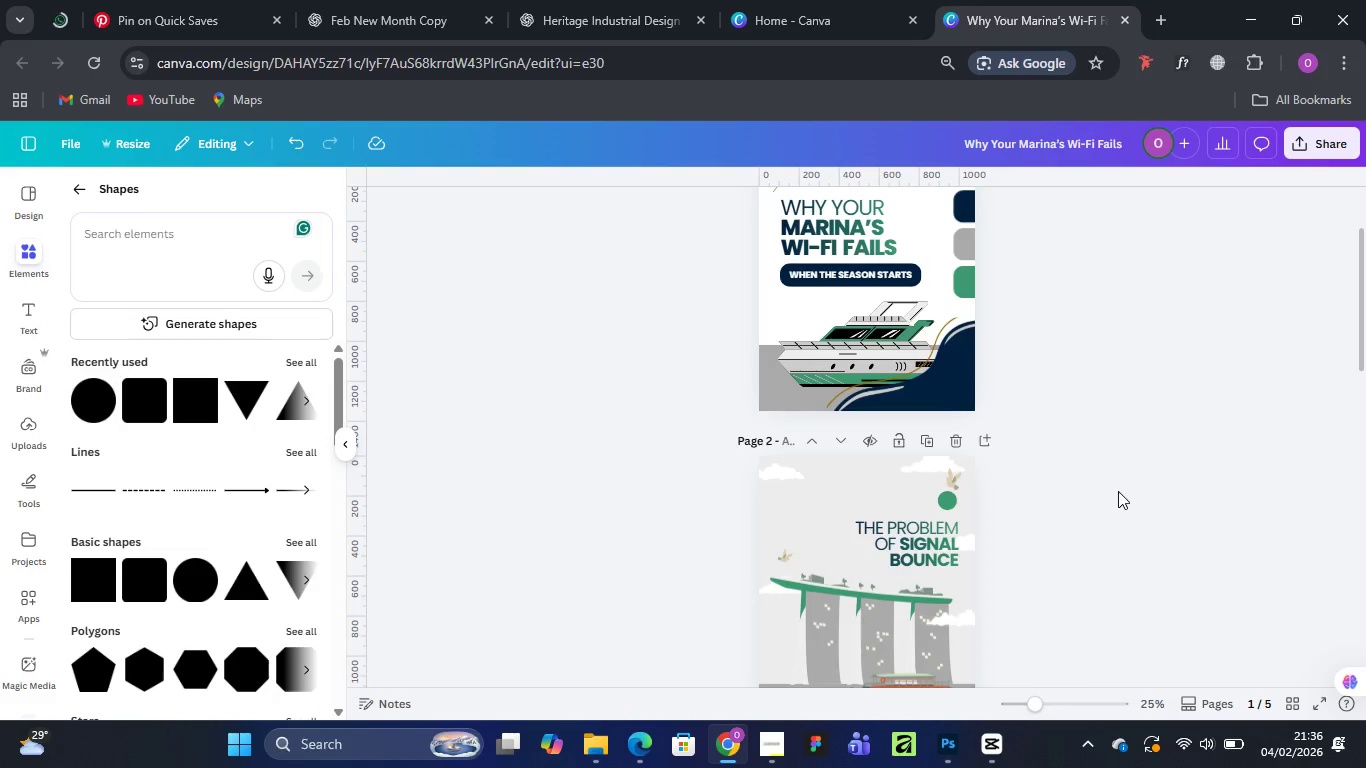 
left_click([748, 613])